 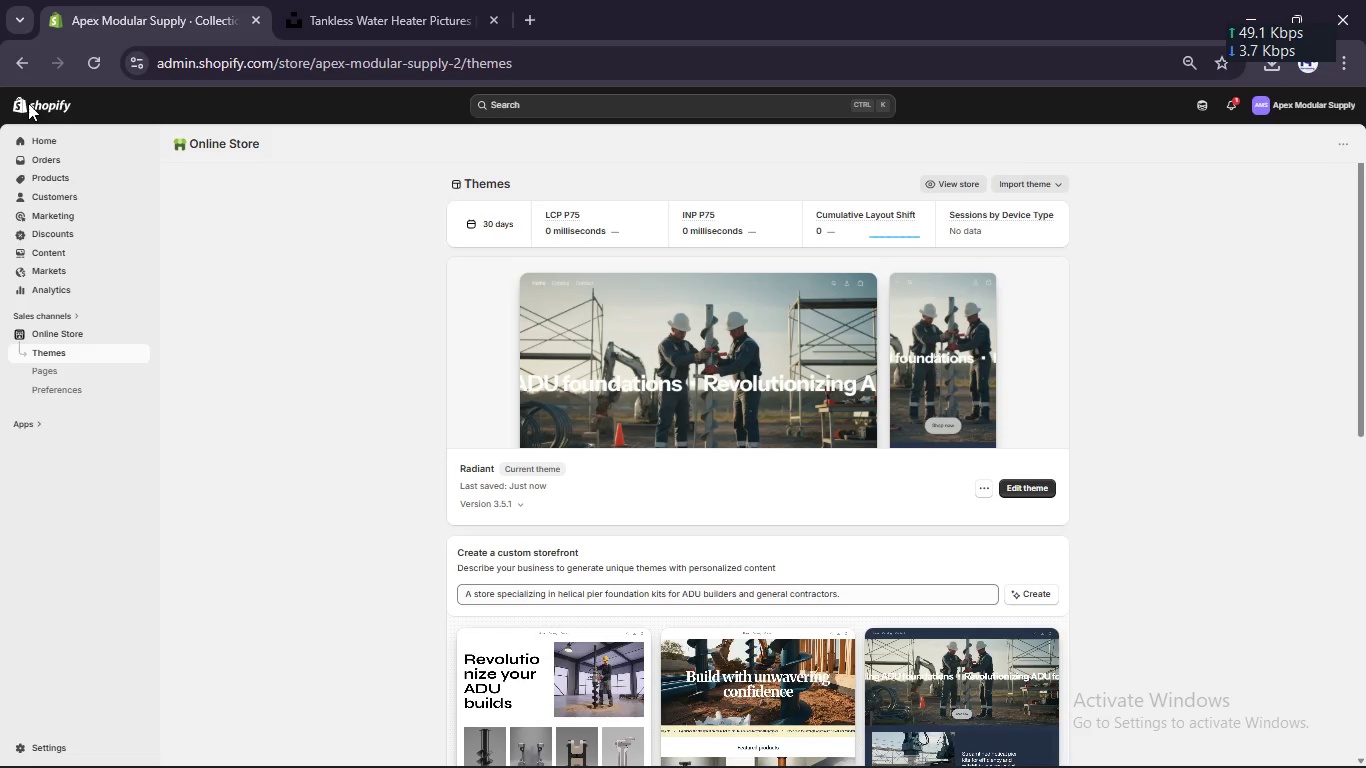 
left_click([946, 178])
 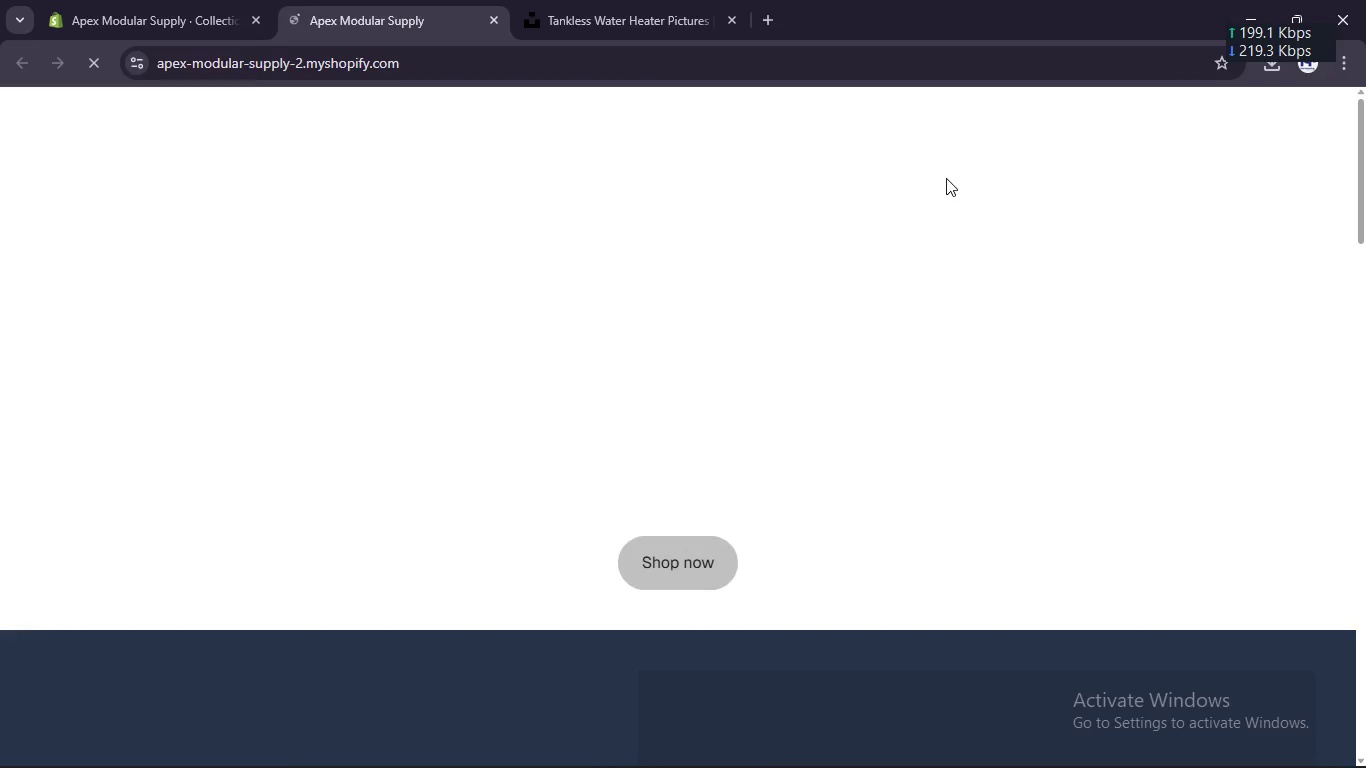 
wait(8.5)
 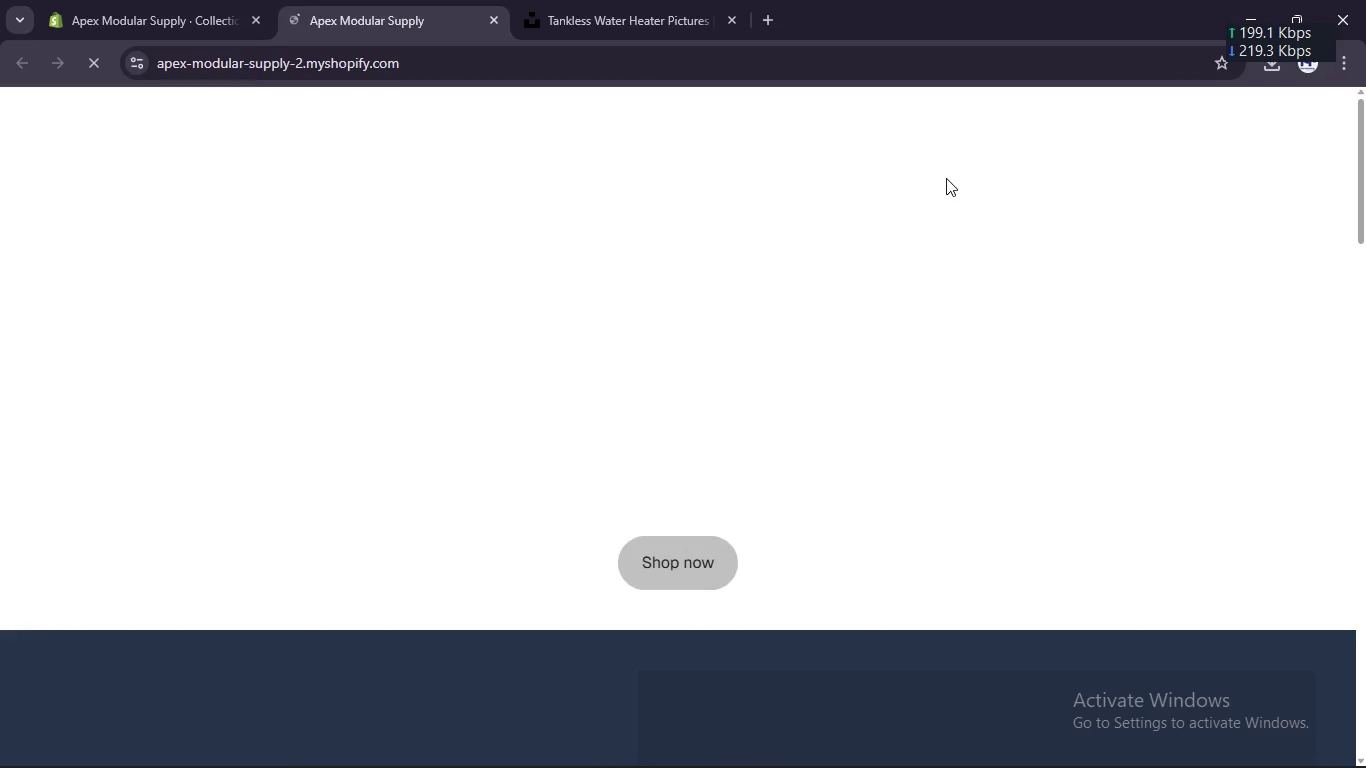 
left_click([135, 0])
 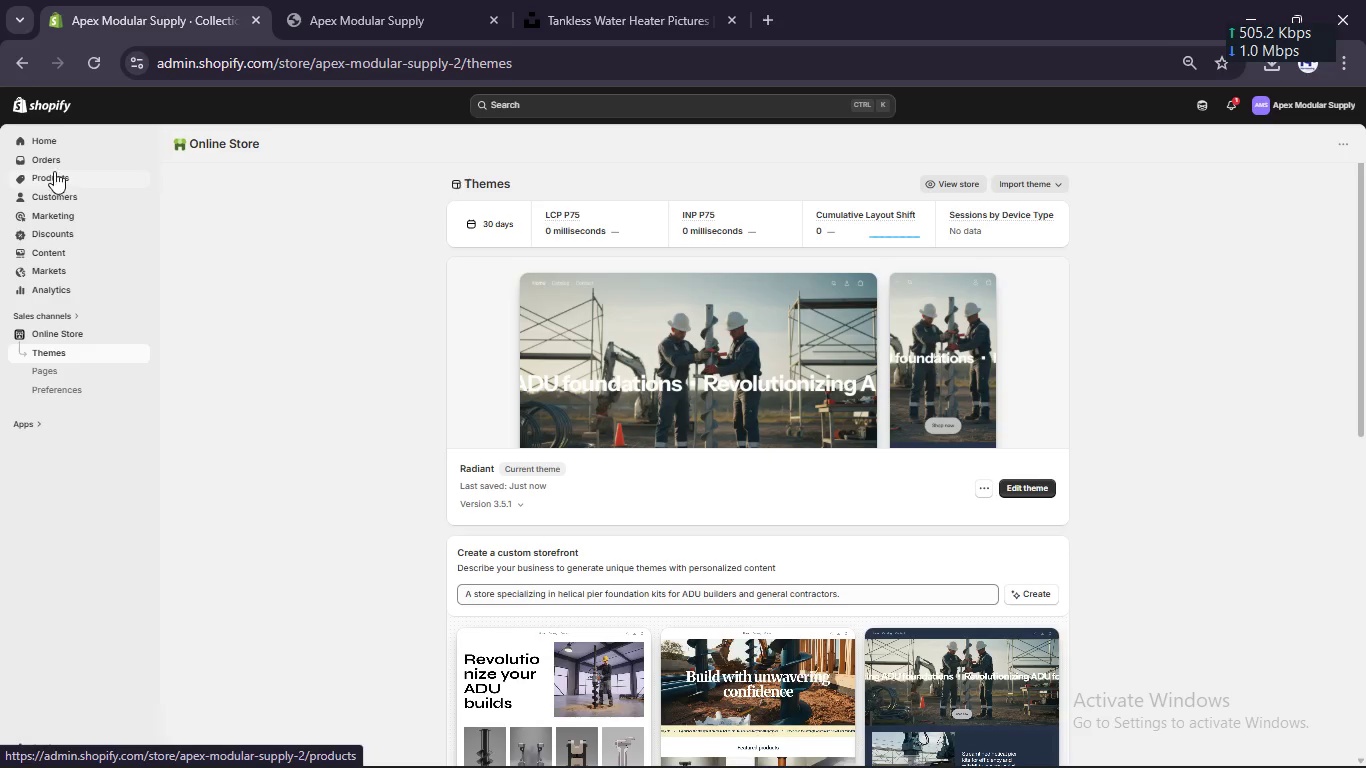 
left_click([54, 169])
 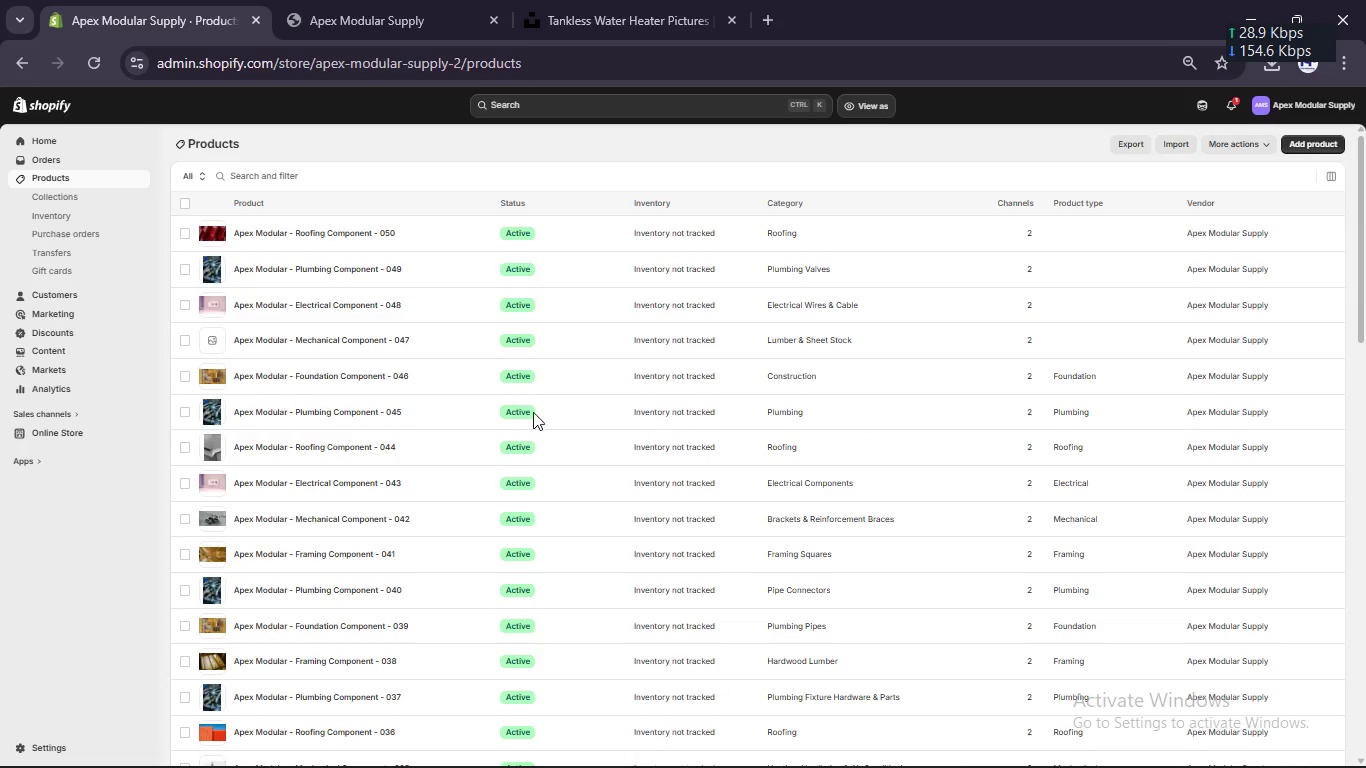 
scroll: coordinate [759, 710], scroll_direction: down, amount: 22.0
 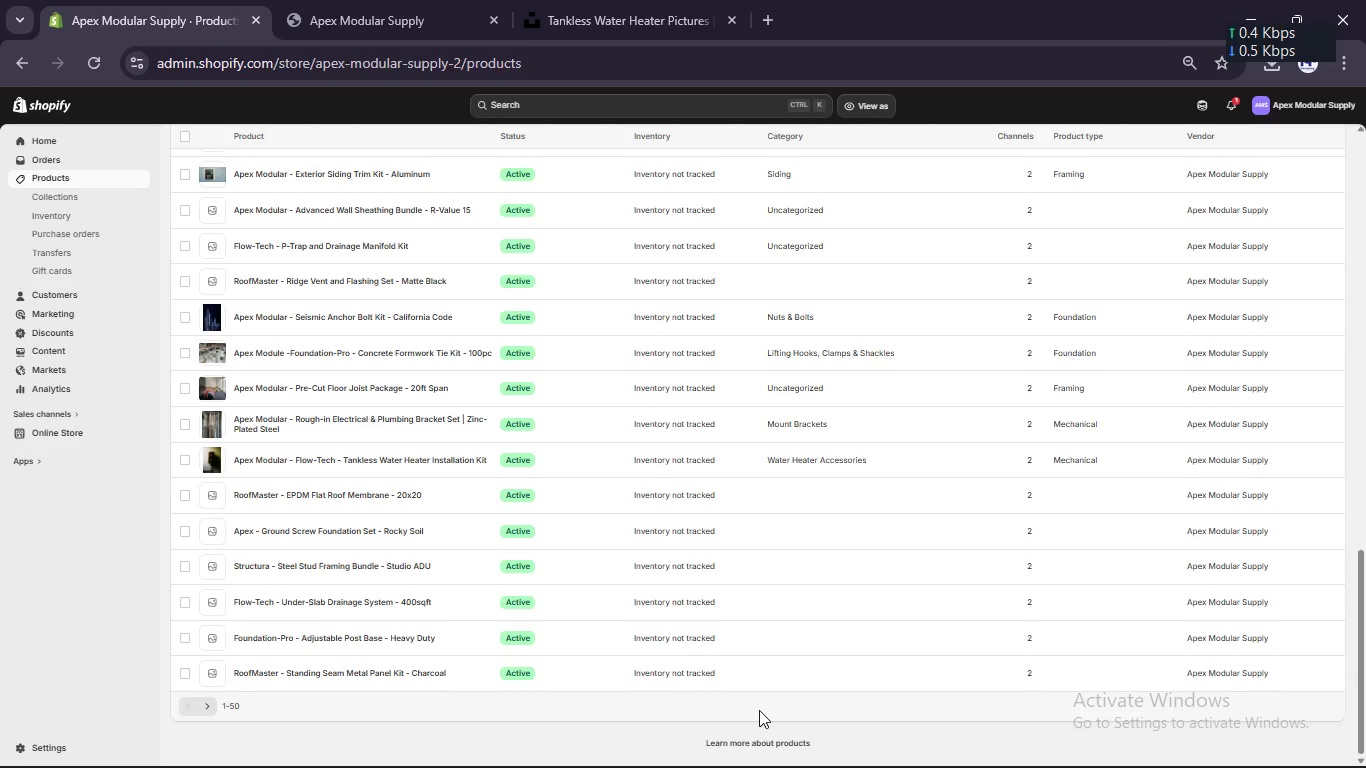 
wait(15.33)
 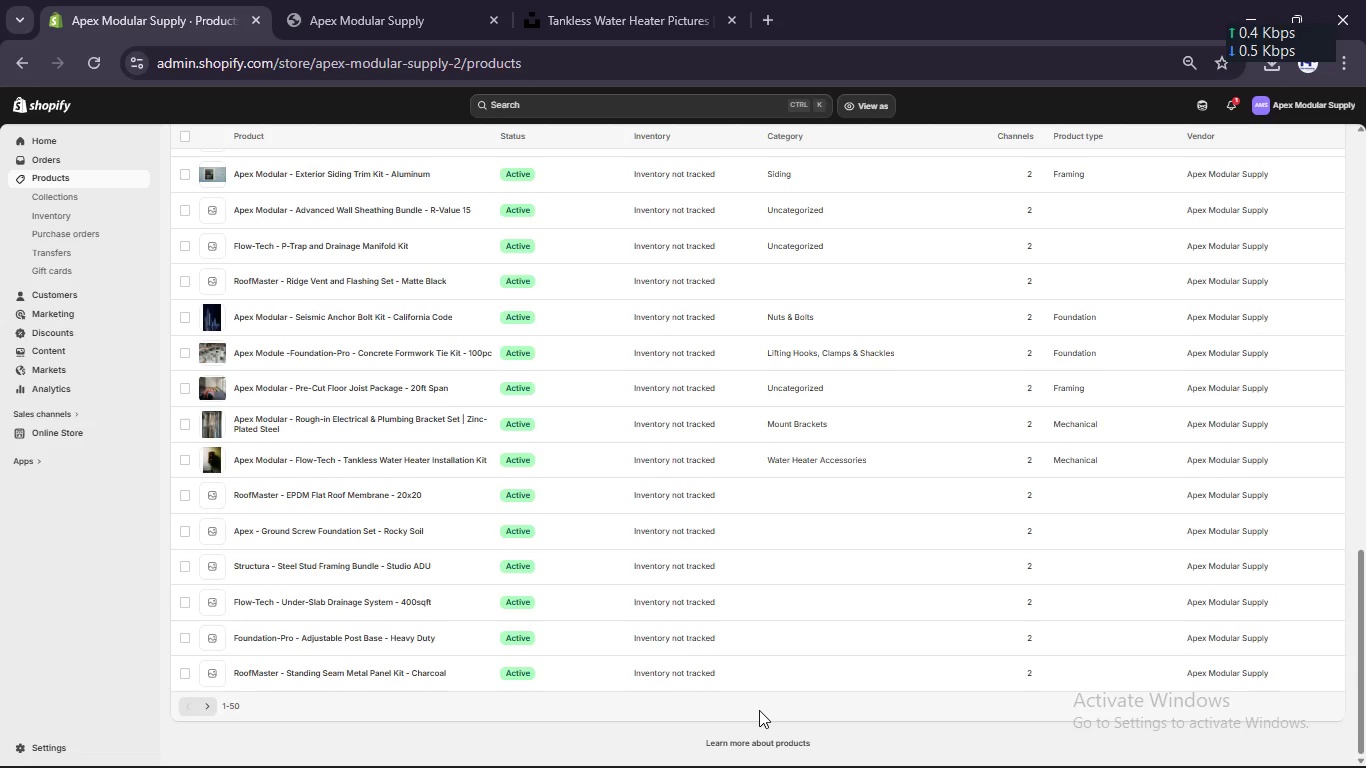 
left_click([399, 493])
 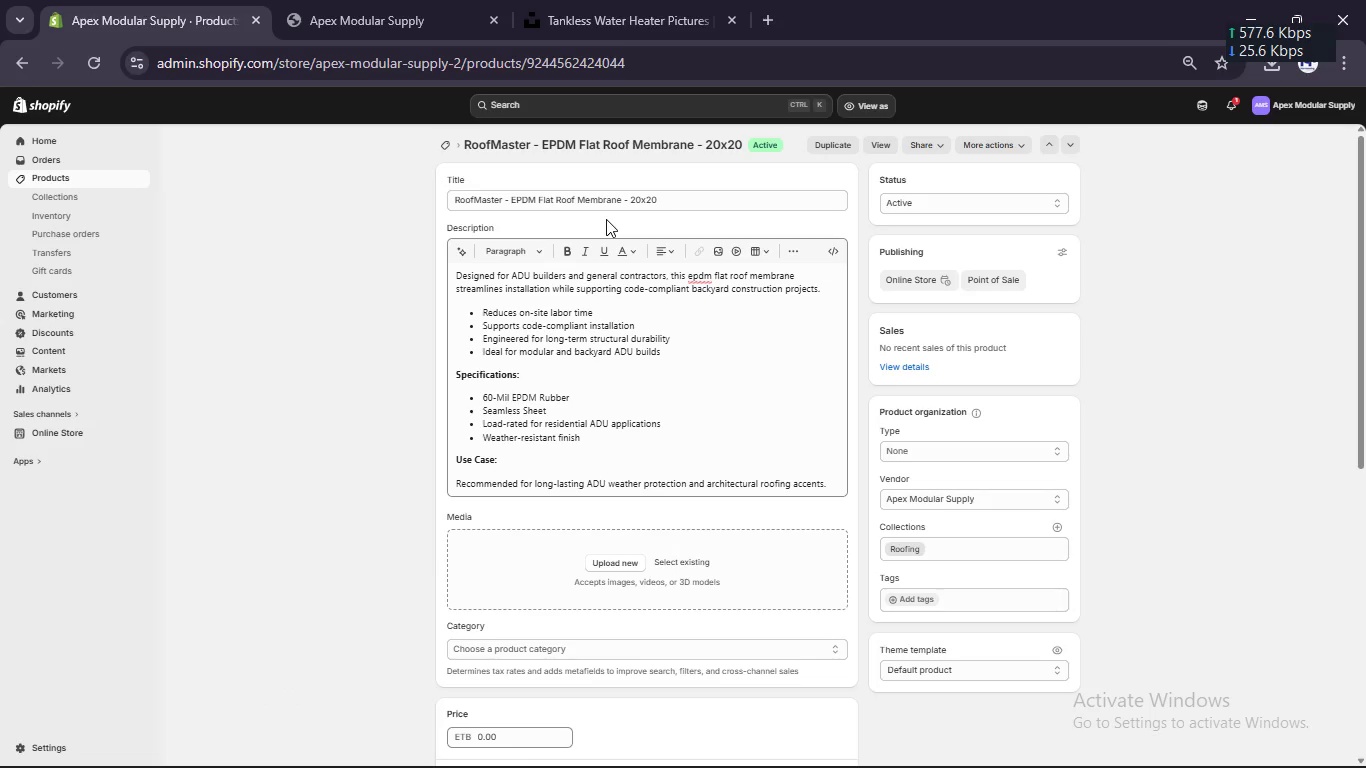 
wait(7.08)
 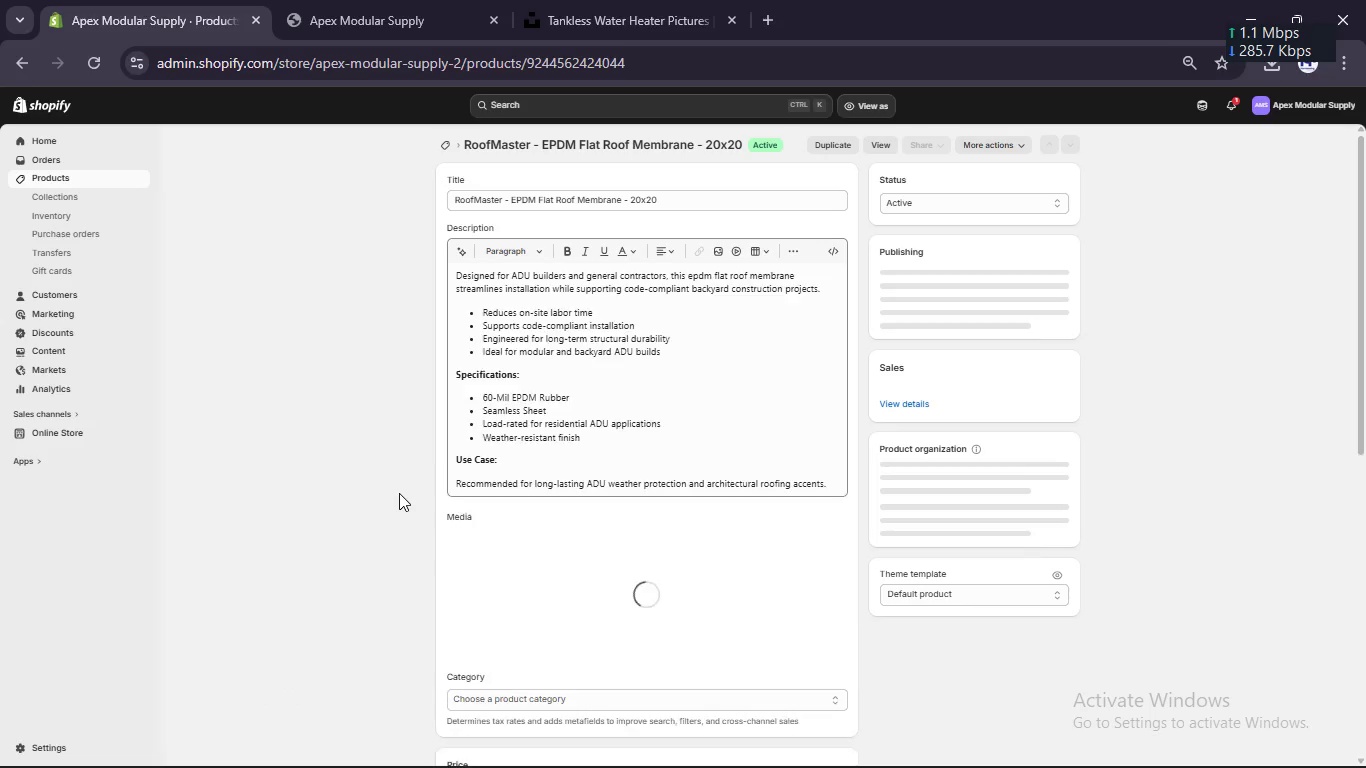 
double_click([477, 201])
 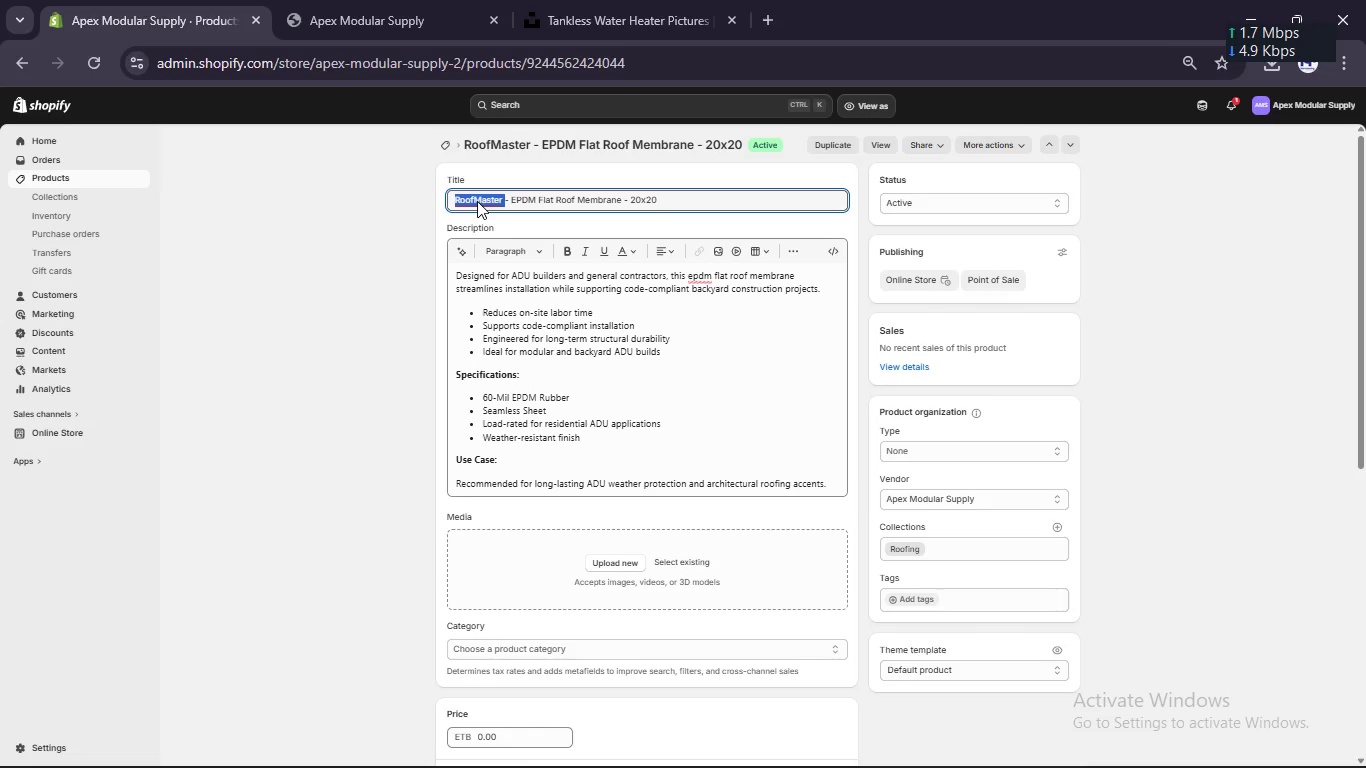 
type(Apex Modular )
 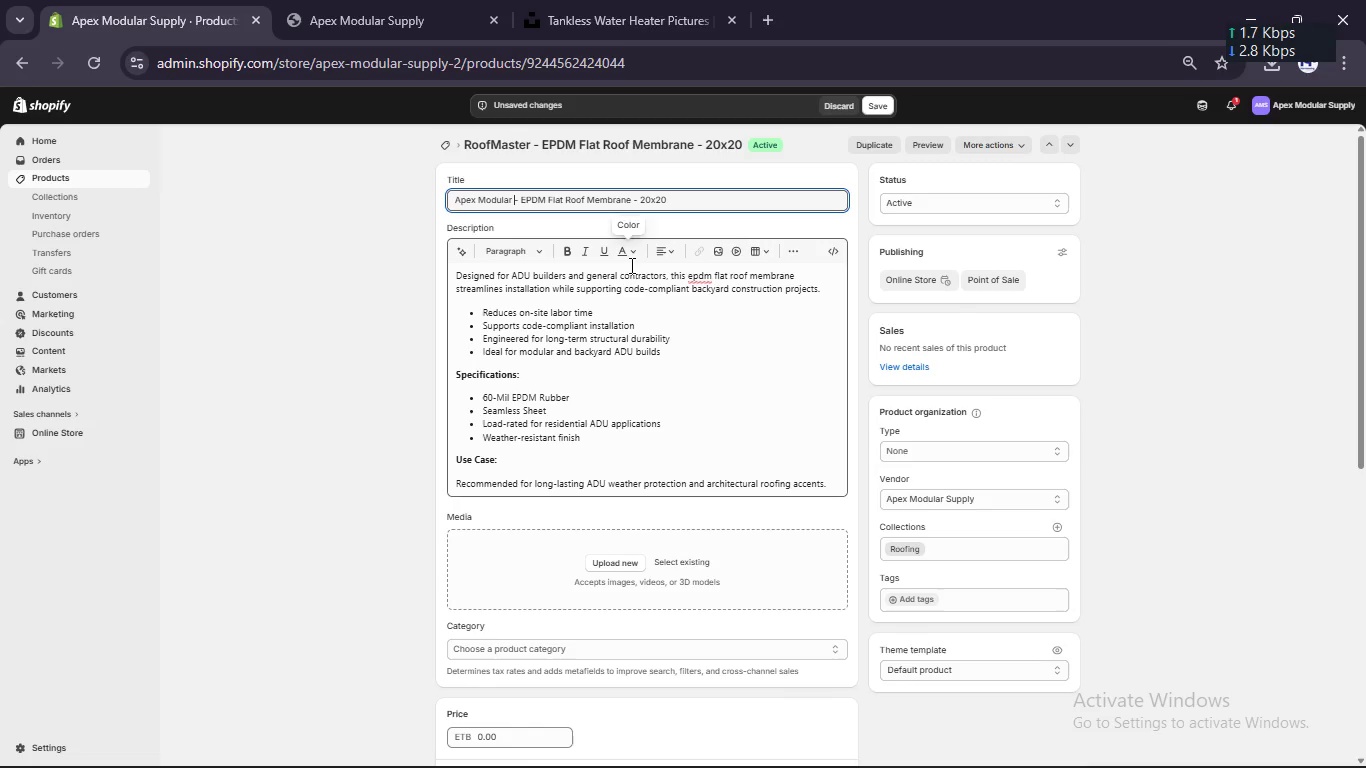 
wait(9.12)
 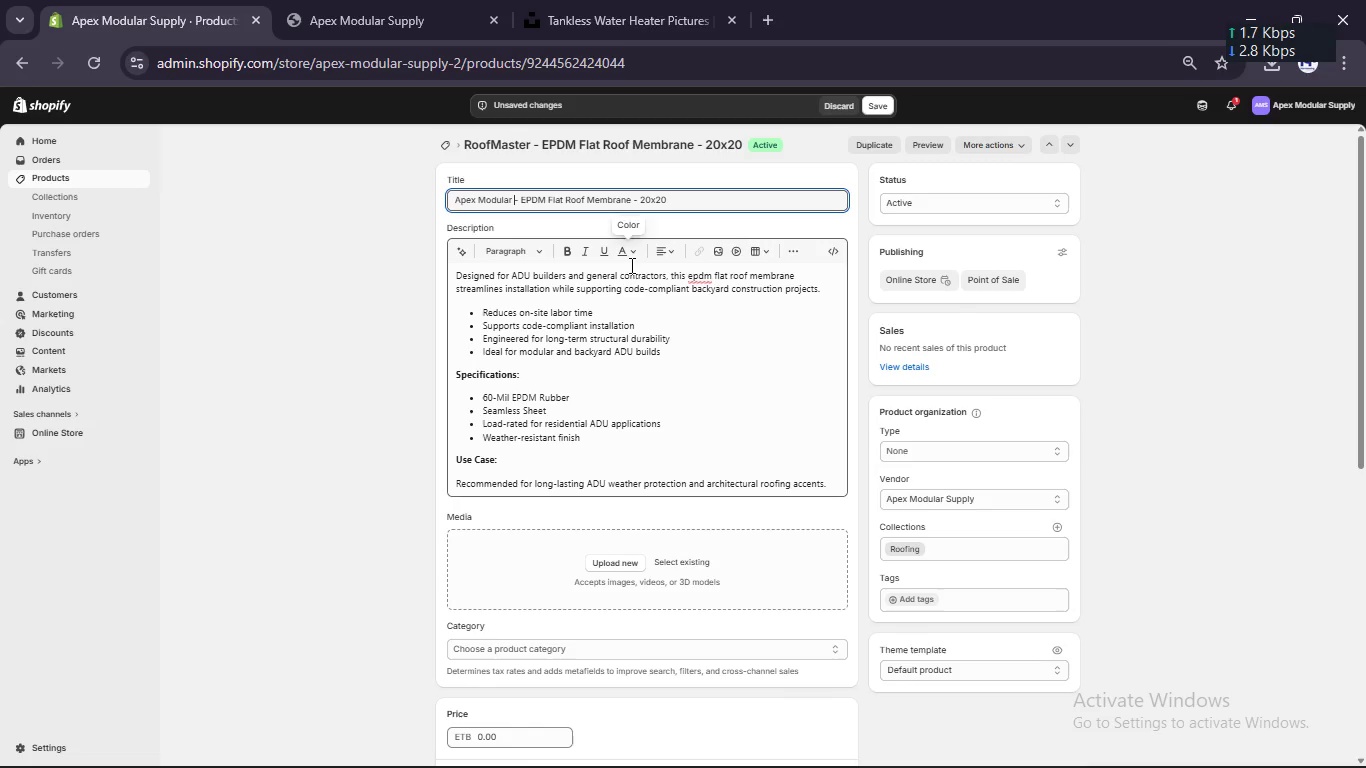 
left_click_drag(start_coordinate=[521, 200], to_coordinate=[588, 205])
 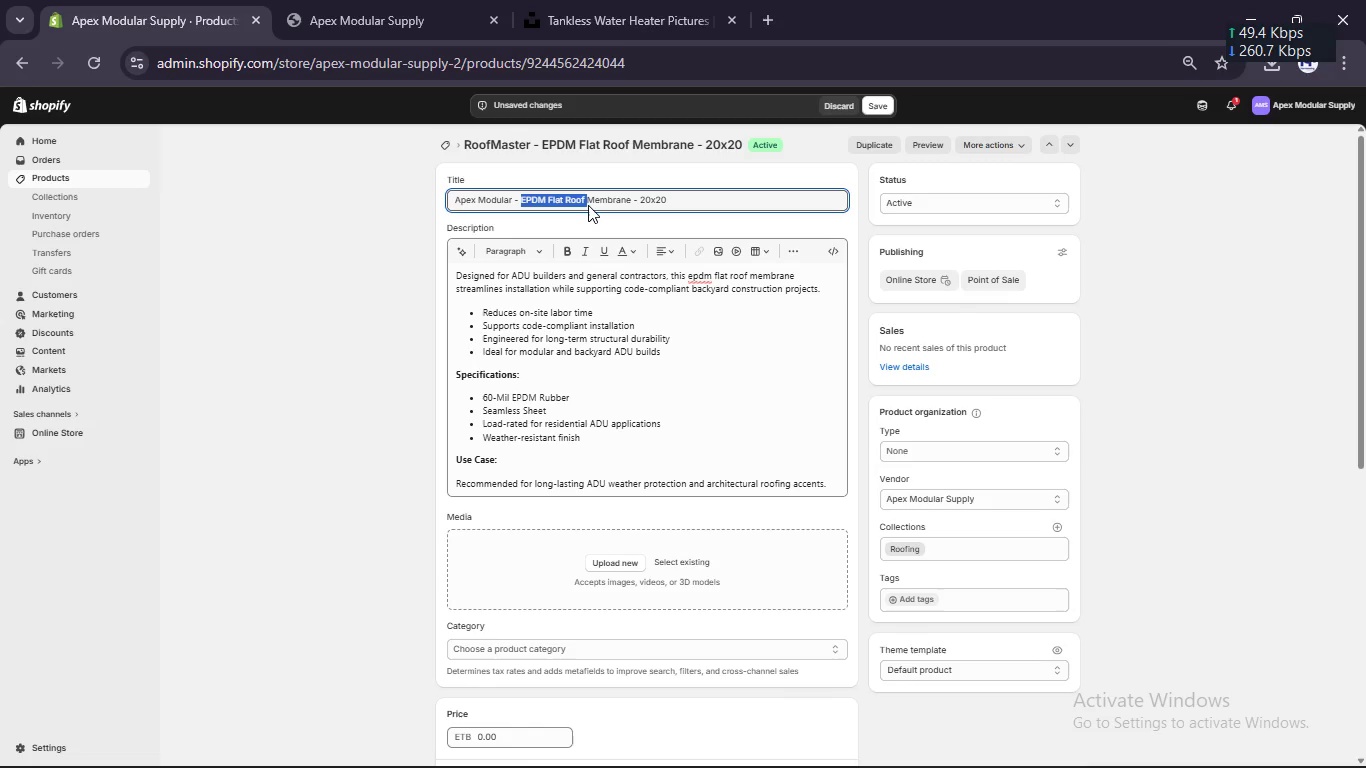 
key(Control+C)
 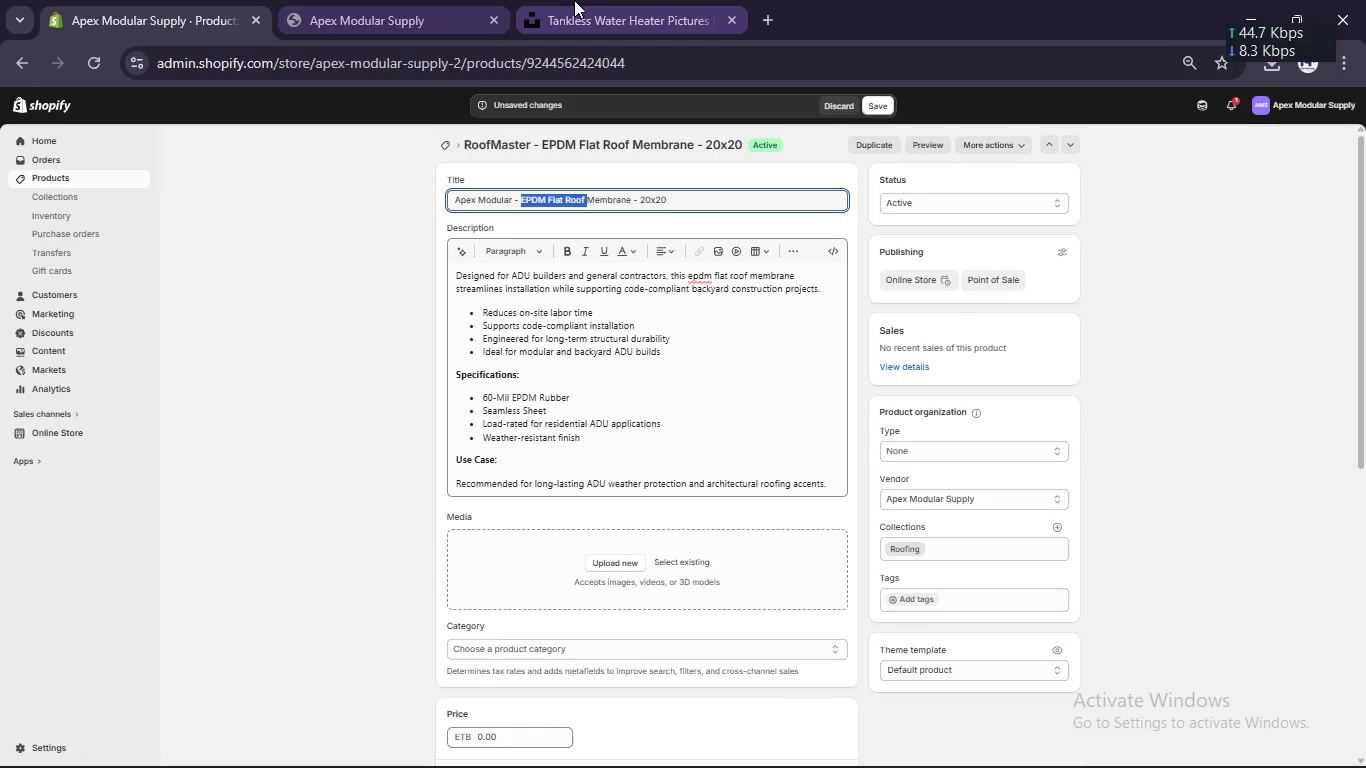 
left_click([574, 0])
 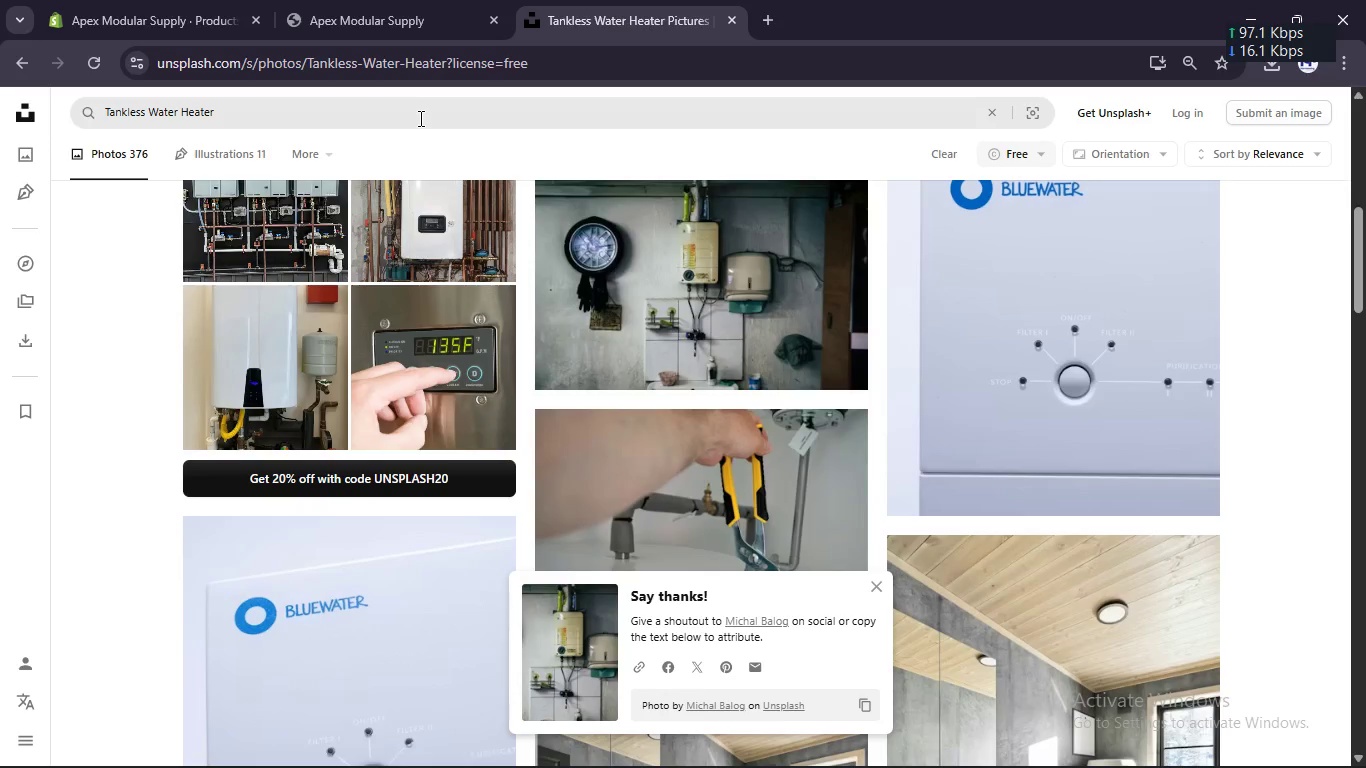 
left_click([419, 118])
 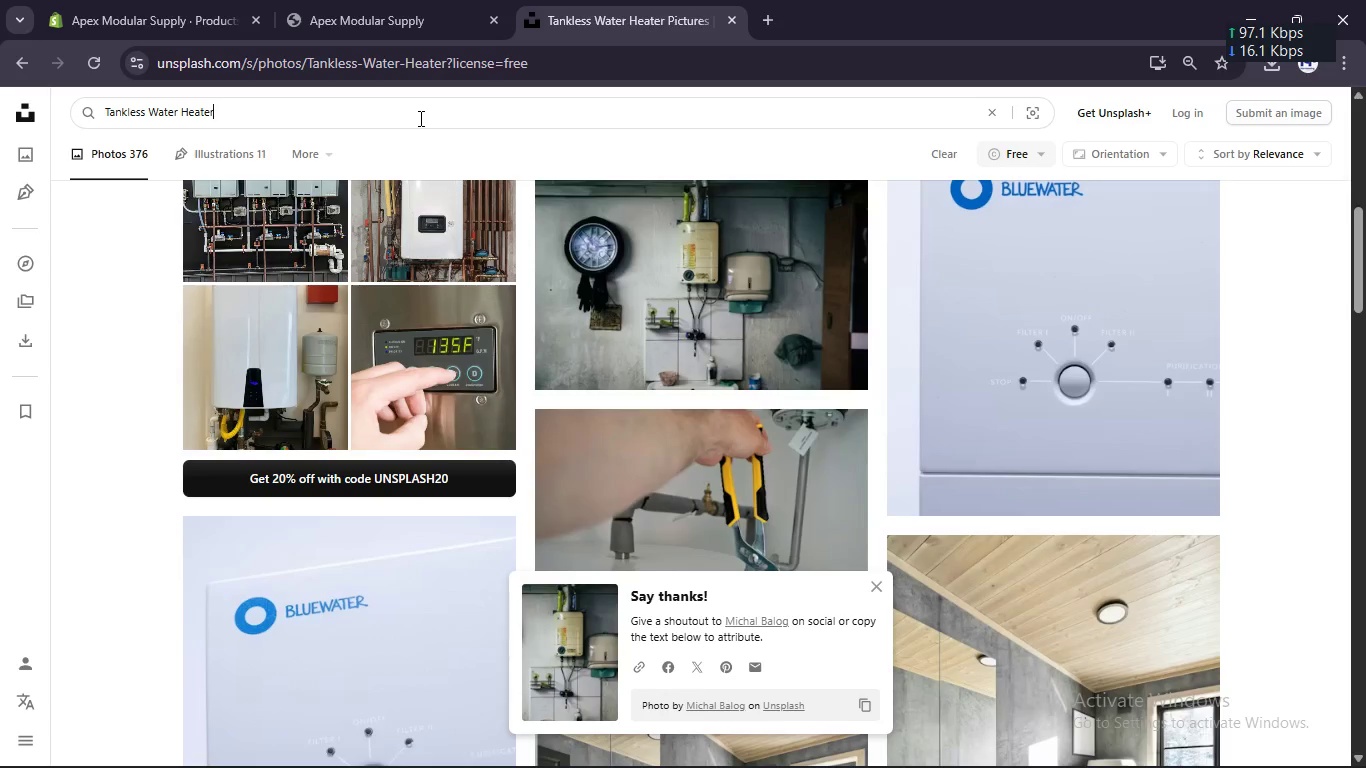 
key(Control+V)
 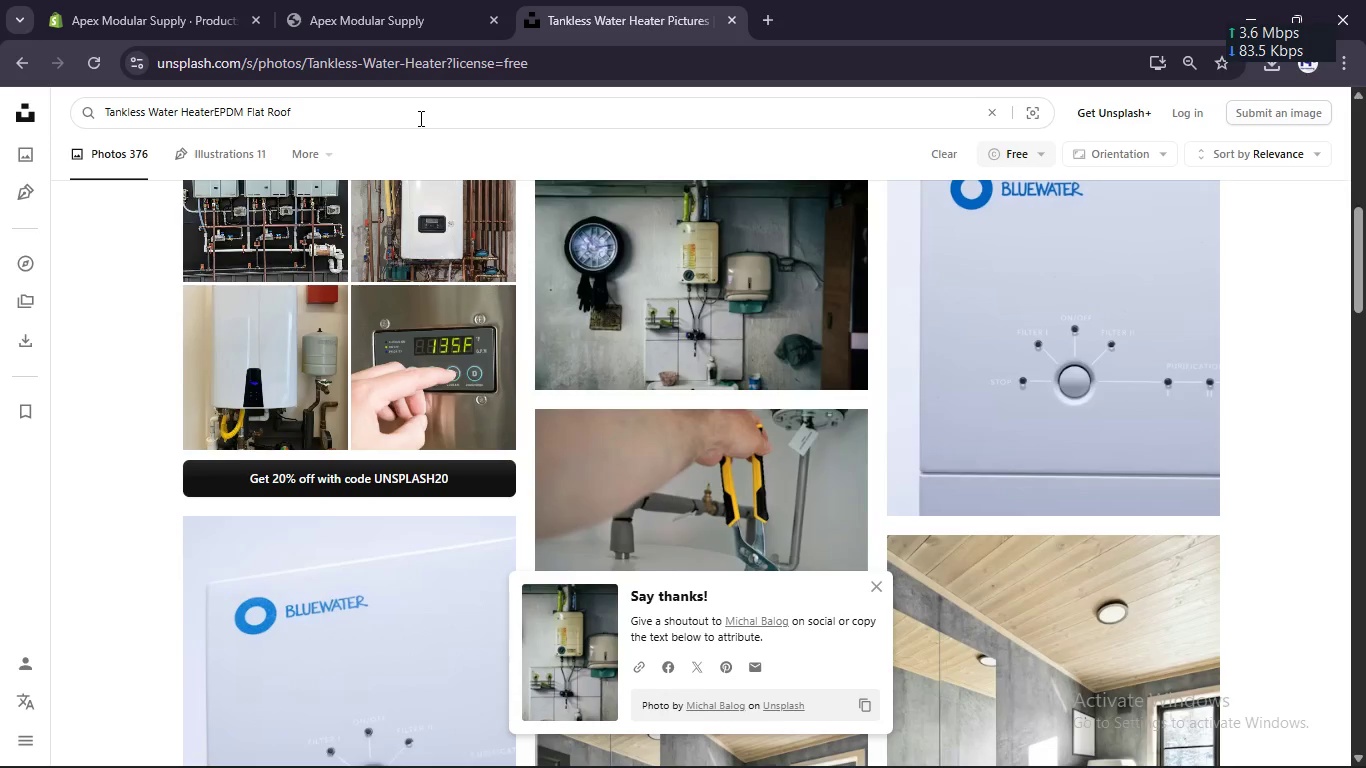 
key(Control+A)
 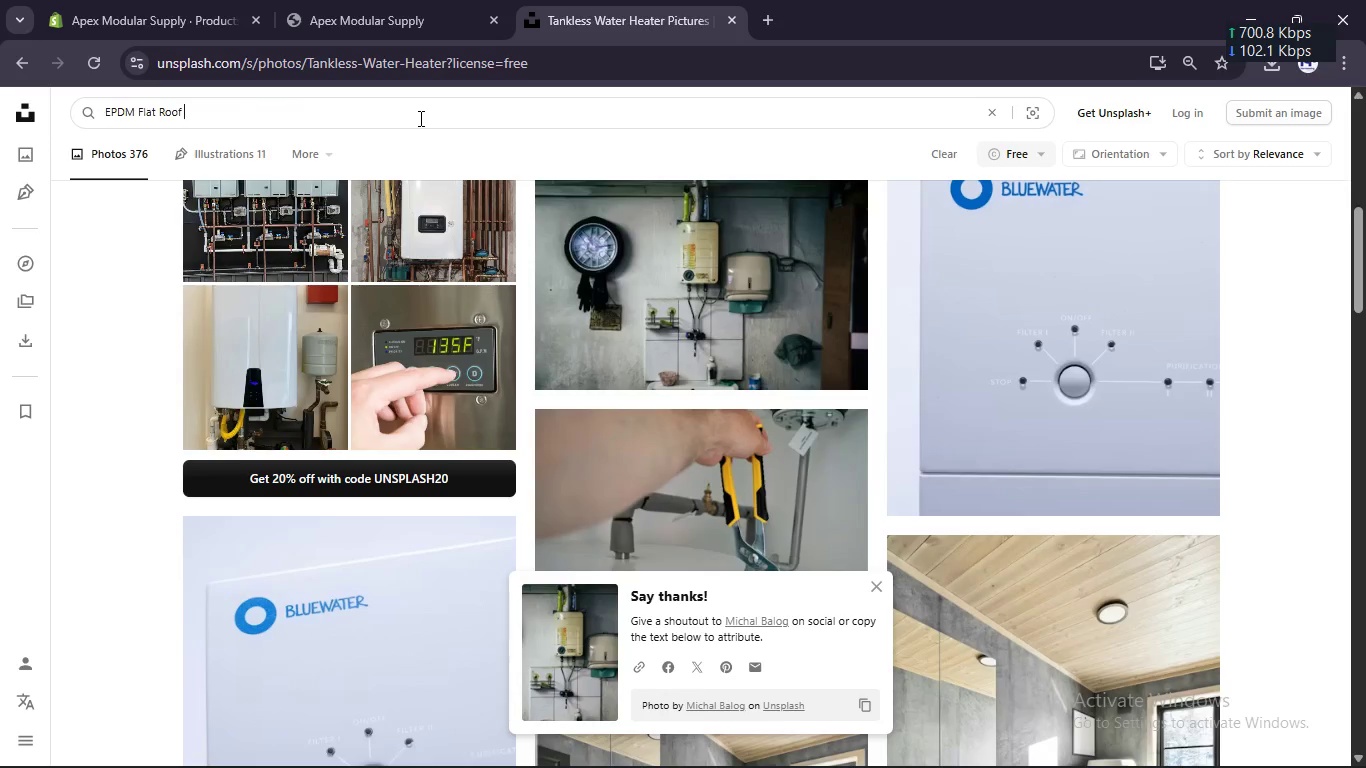 
key(Control+V)
 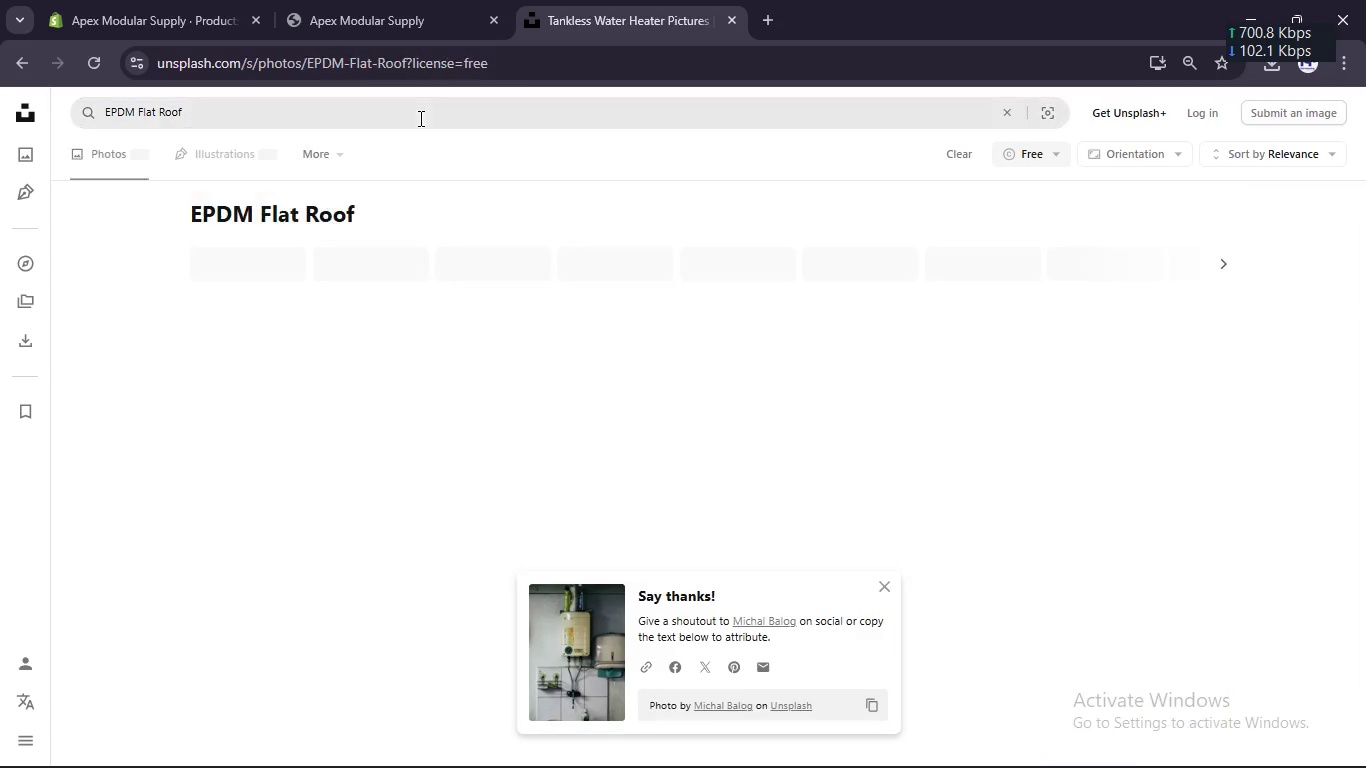 
key(Enter)
 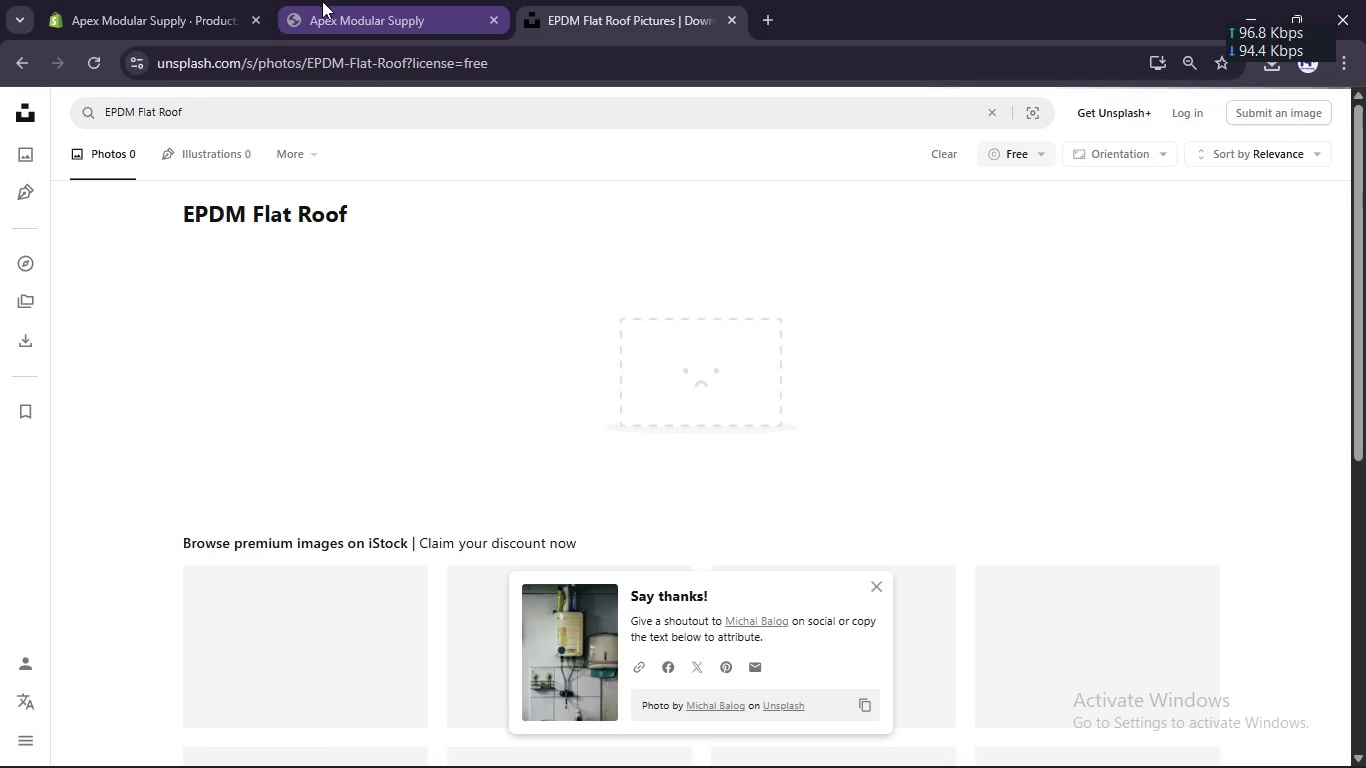 
left_click_drag(start_coordinate=[329, 8], to_coordinate=[615, 28])
 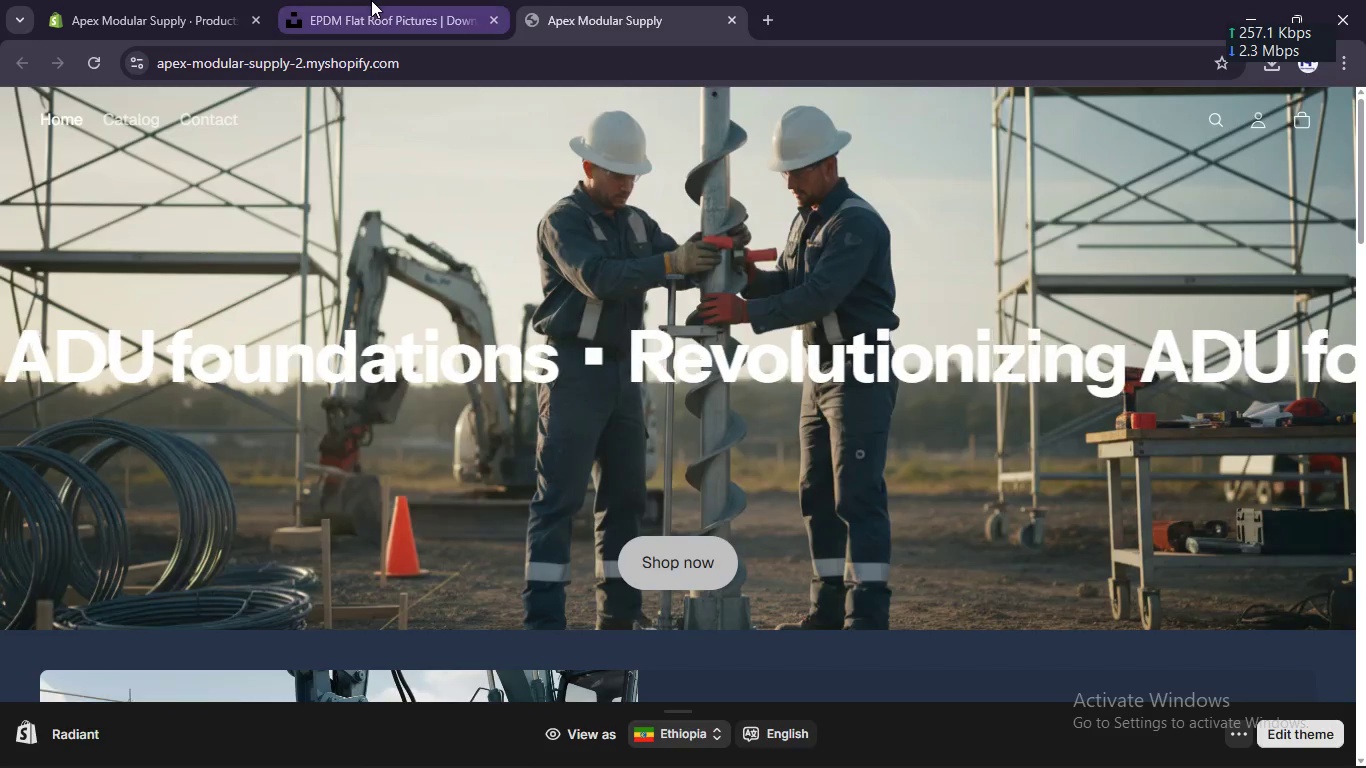 
left_click([371, 0])
 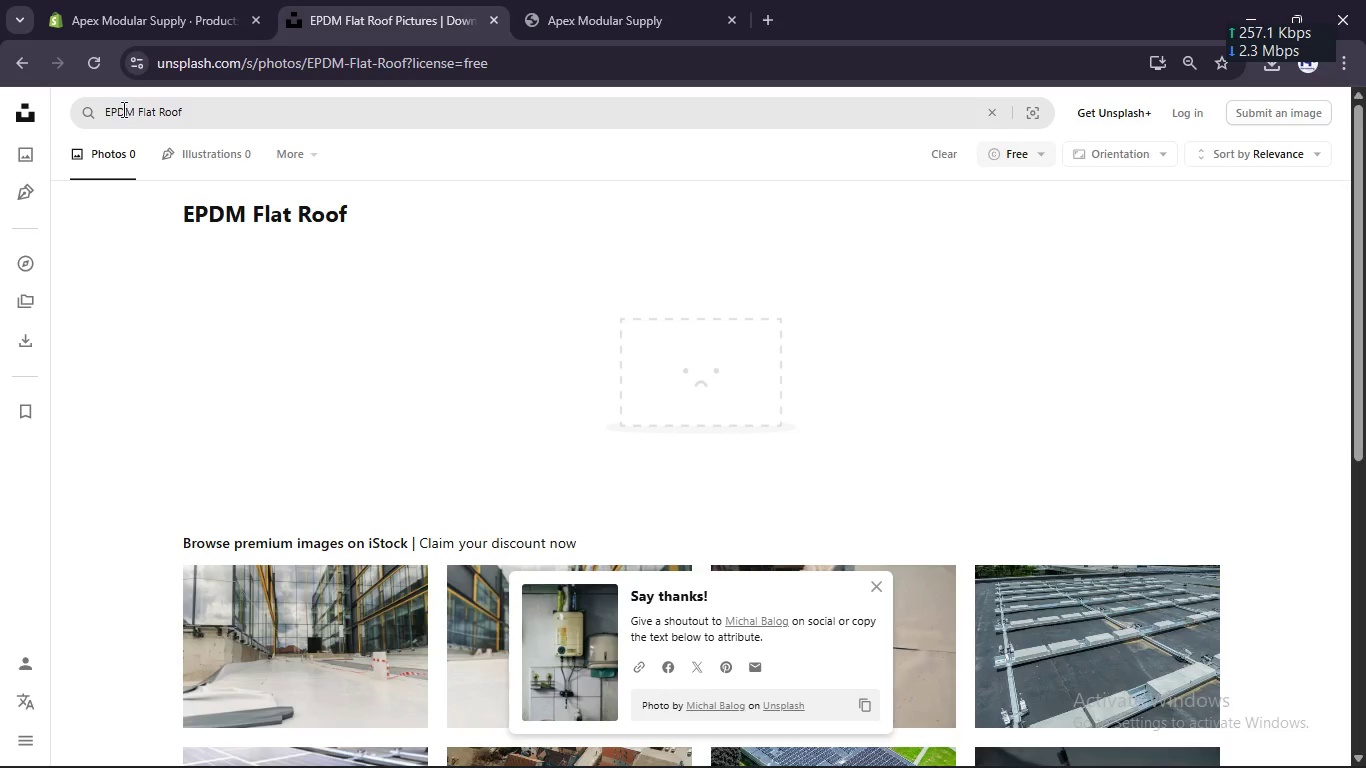 
left_click([121, 113])
 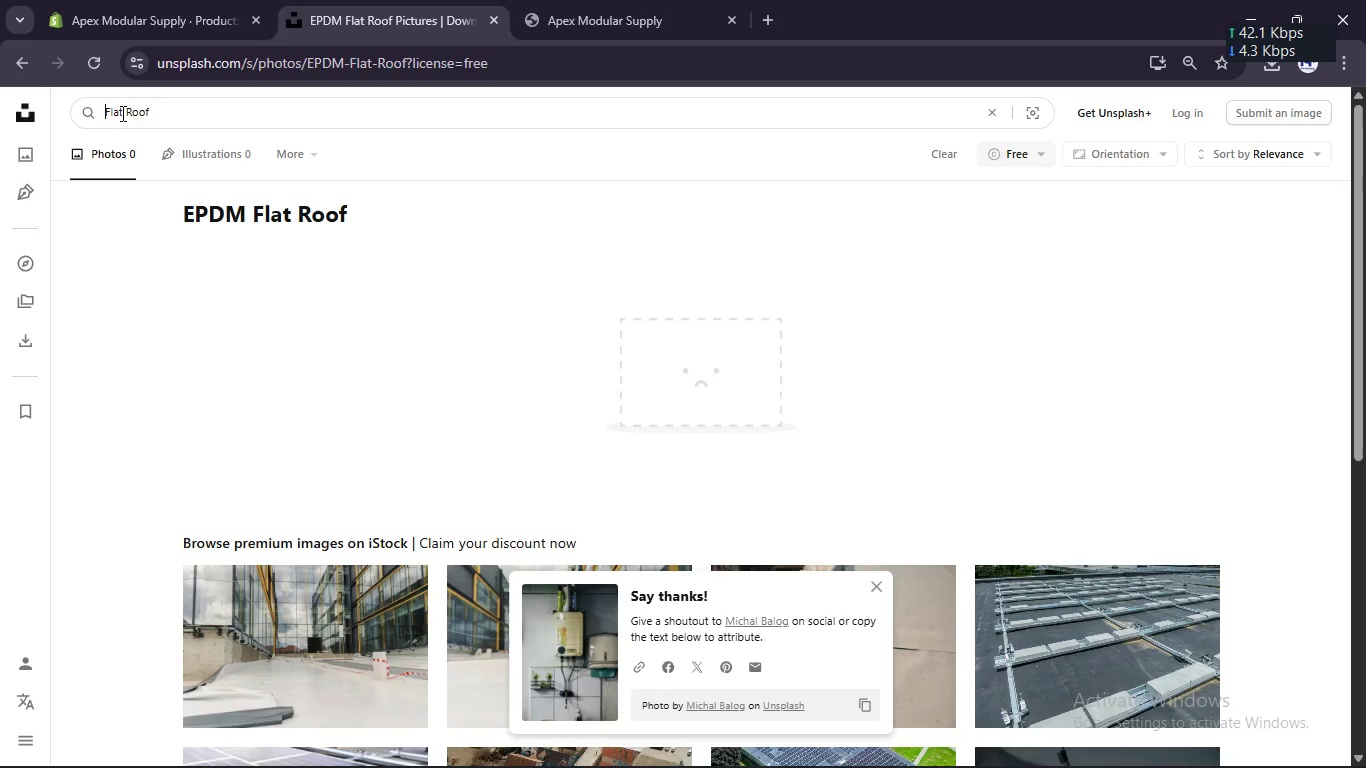 
double_click([121, 113])
 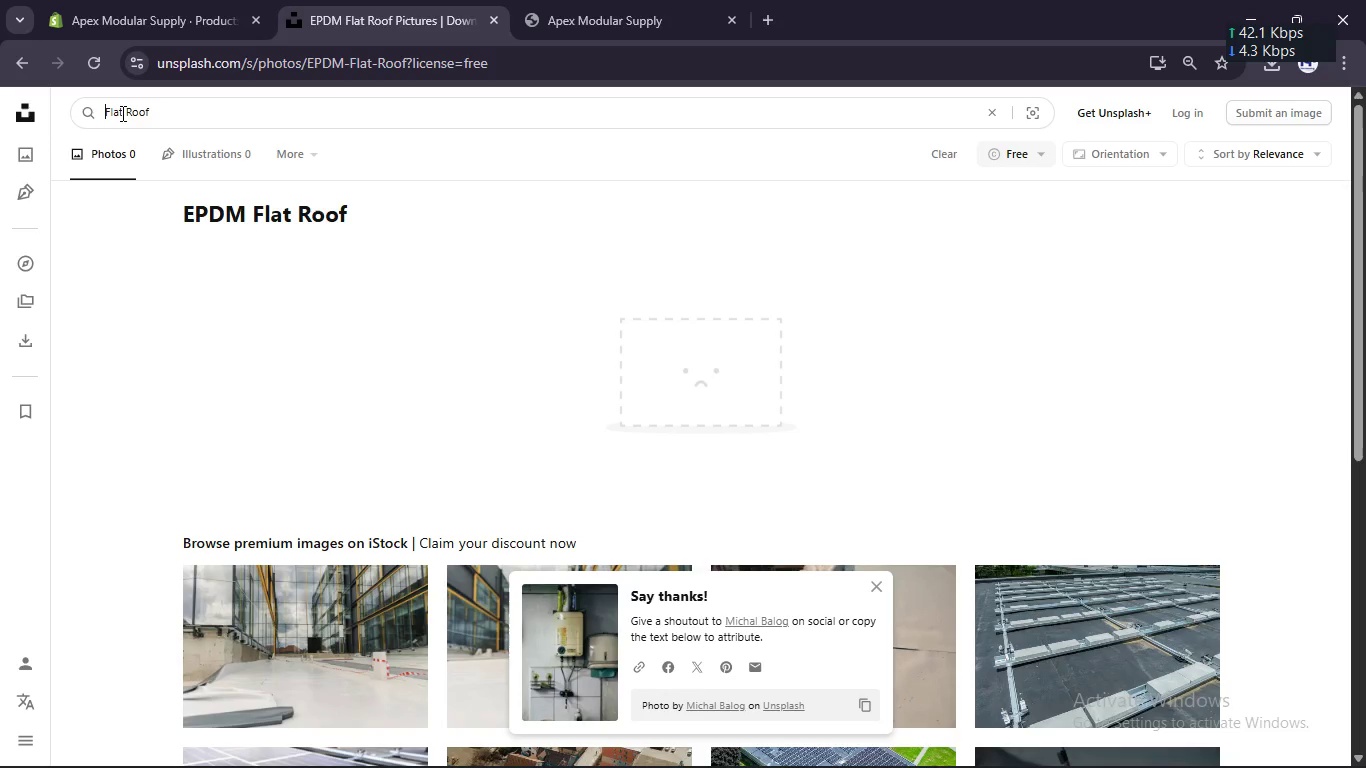 
key(Backspace)
 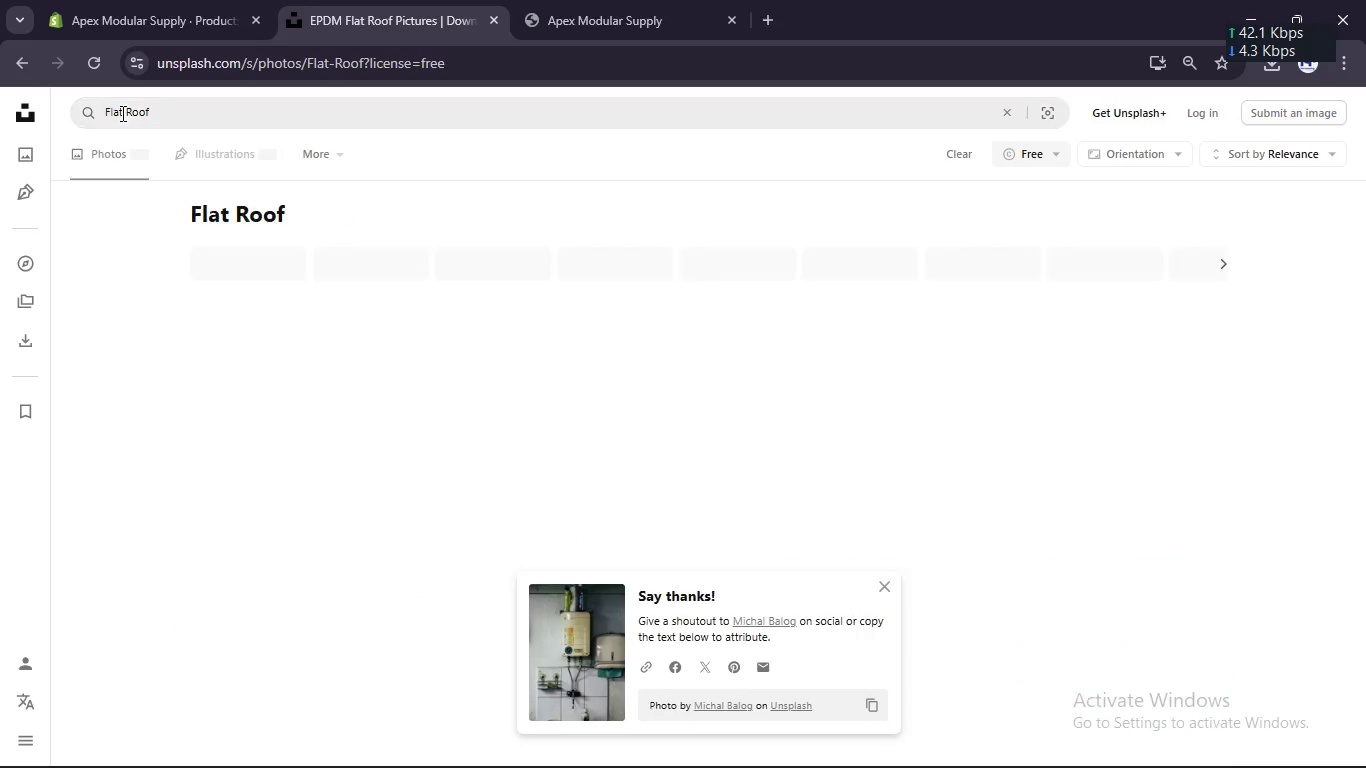 
key(Enter)
 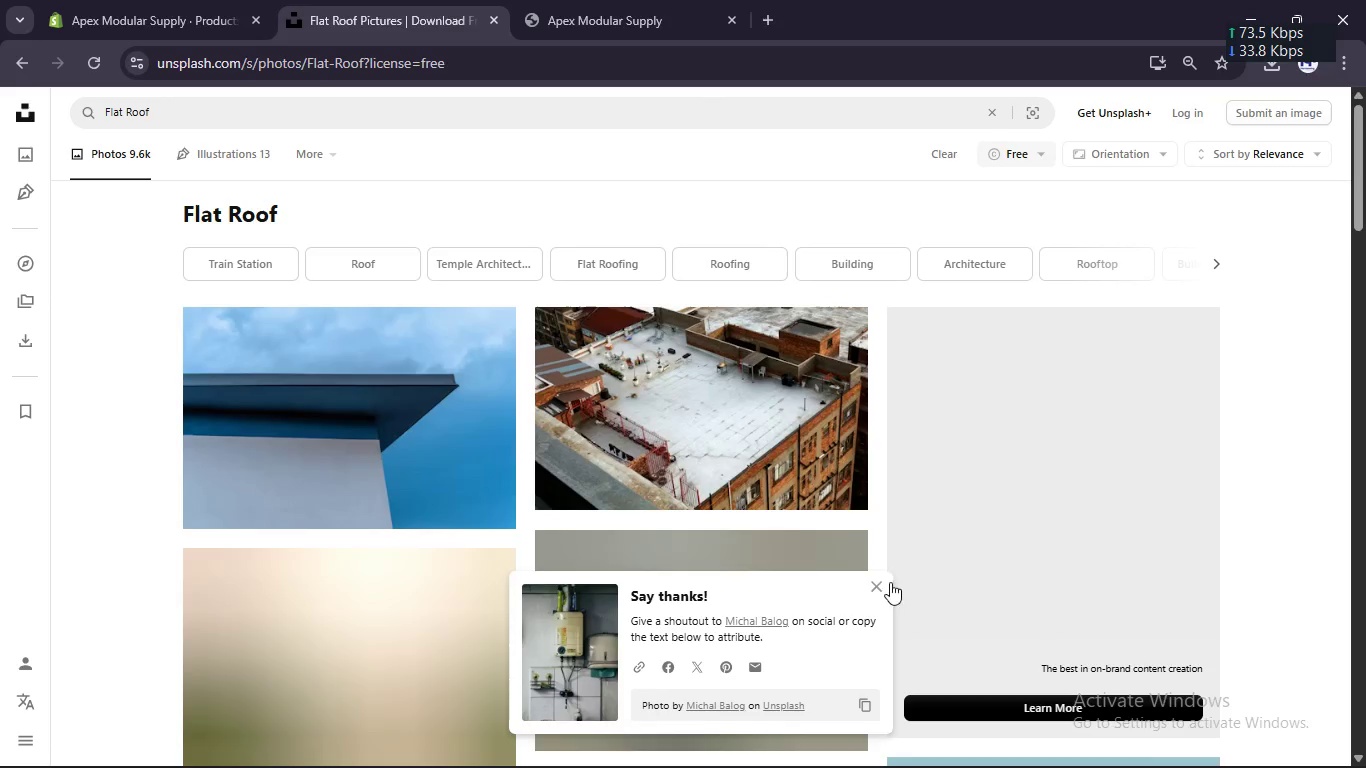 
left_click([879, 581])
 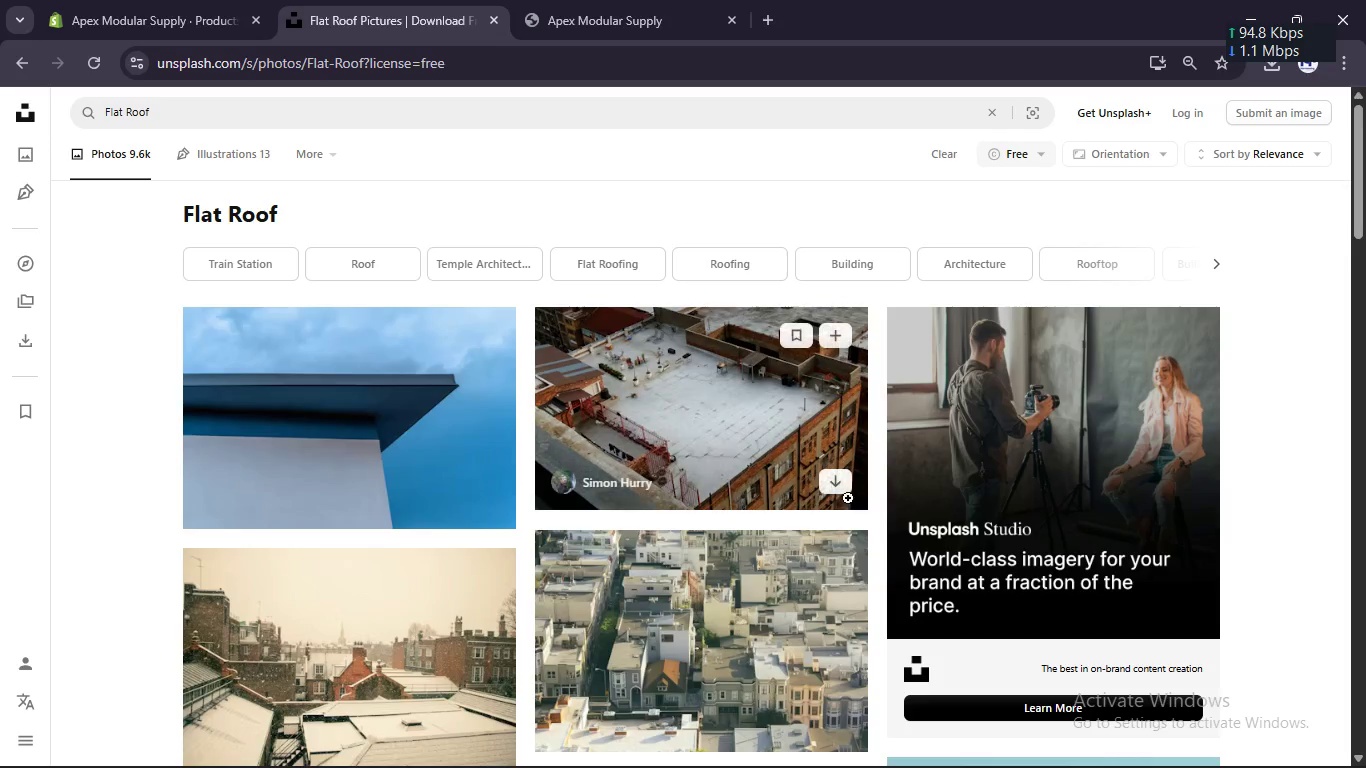 
left_click([836, 486])
 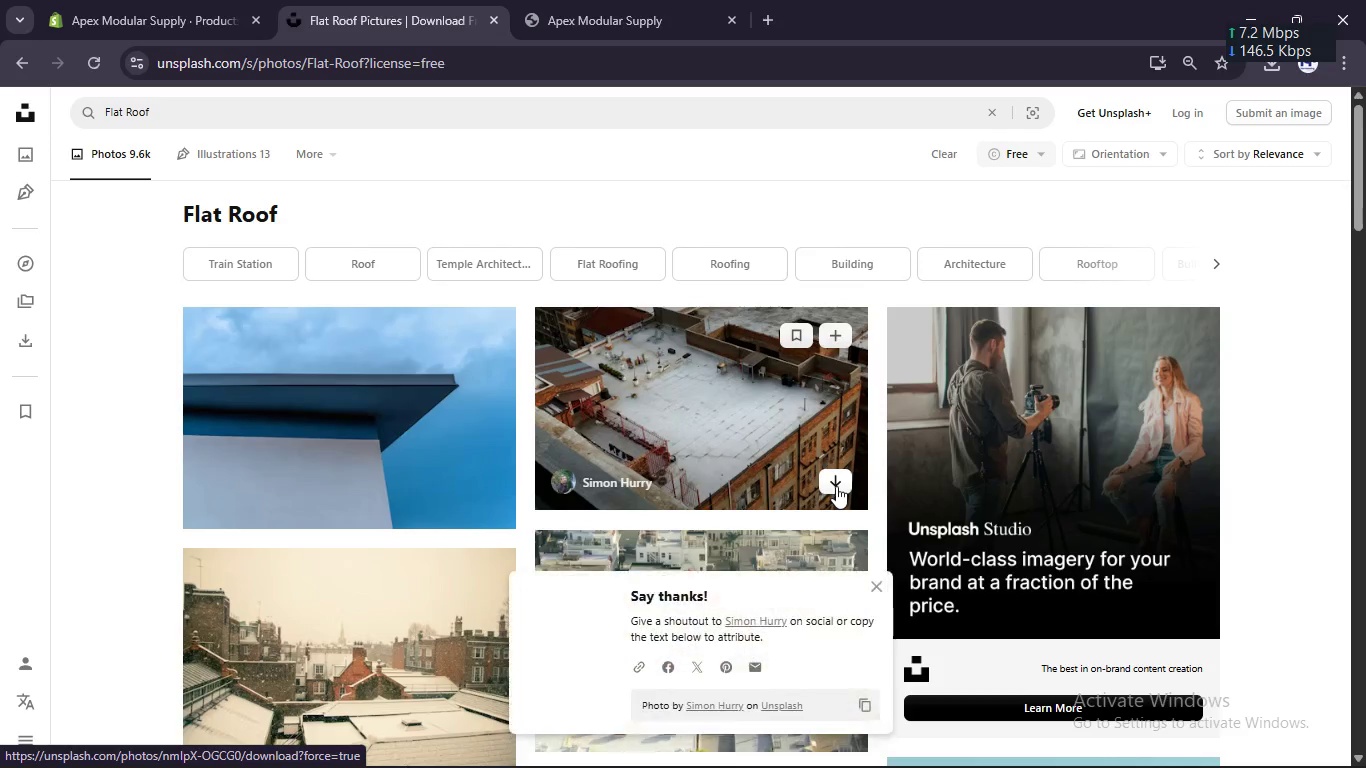 
scroll: coordinate [836, 486], scroll_direction: down, amount: 3.0
 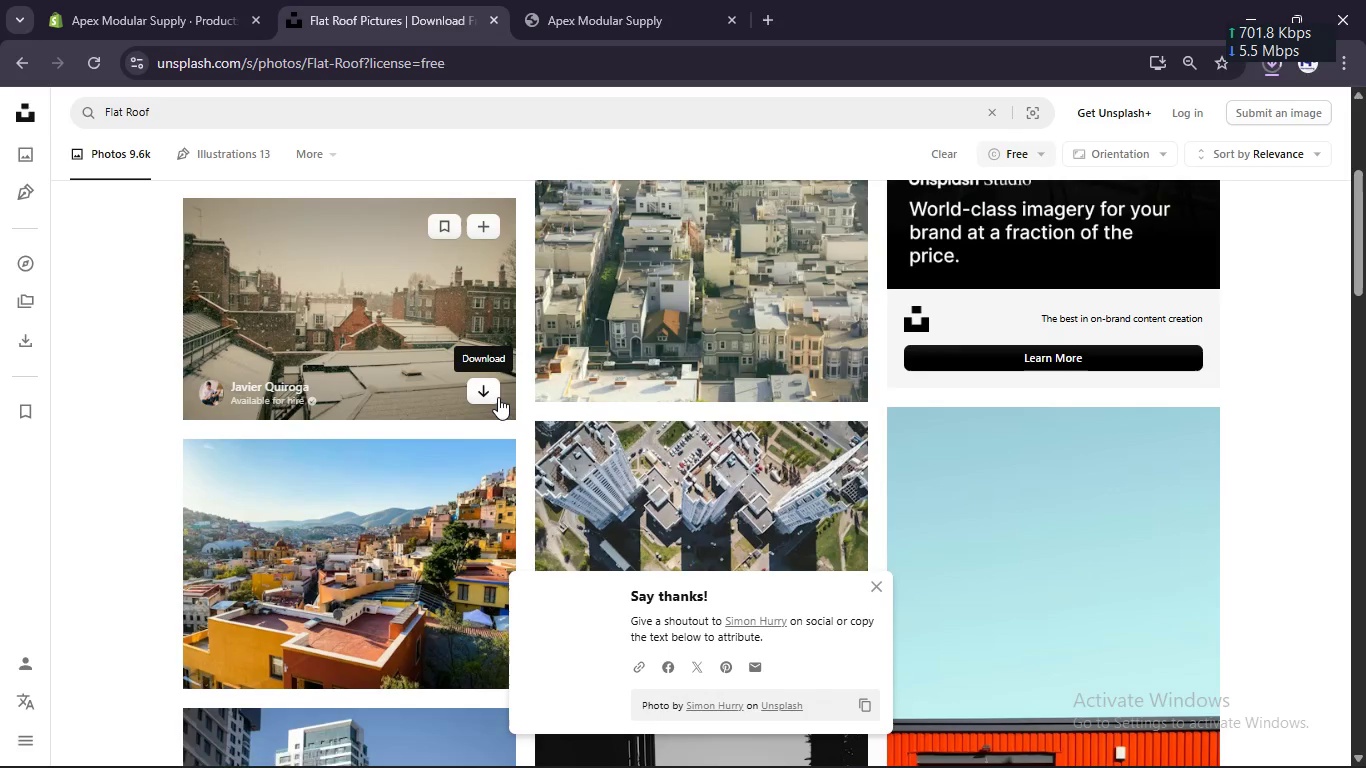 
left_click([487, 395])
 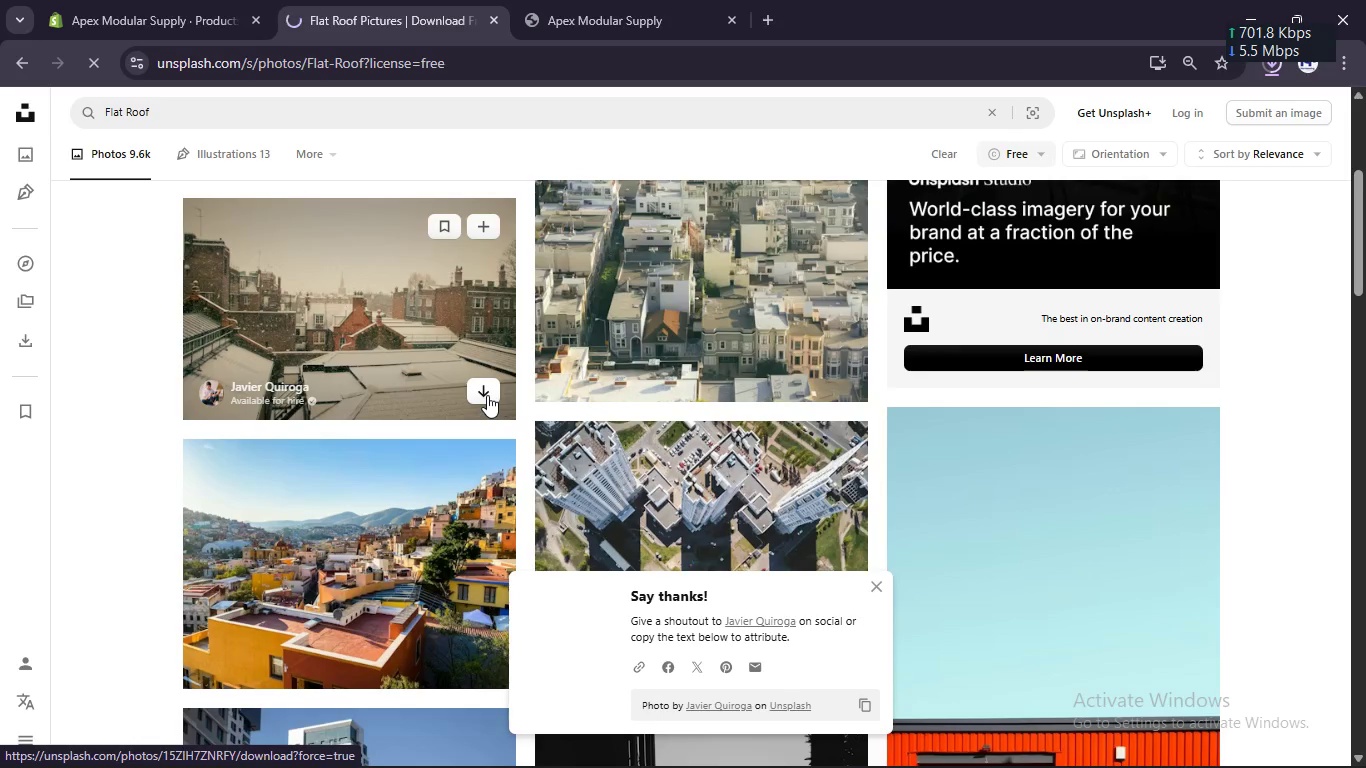 
scroll: coordinate [487, 395], scroll_direction: down, amount: 2.0
 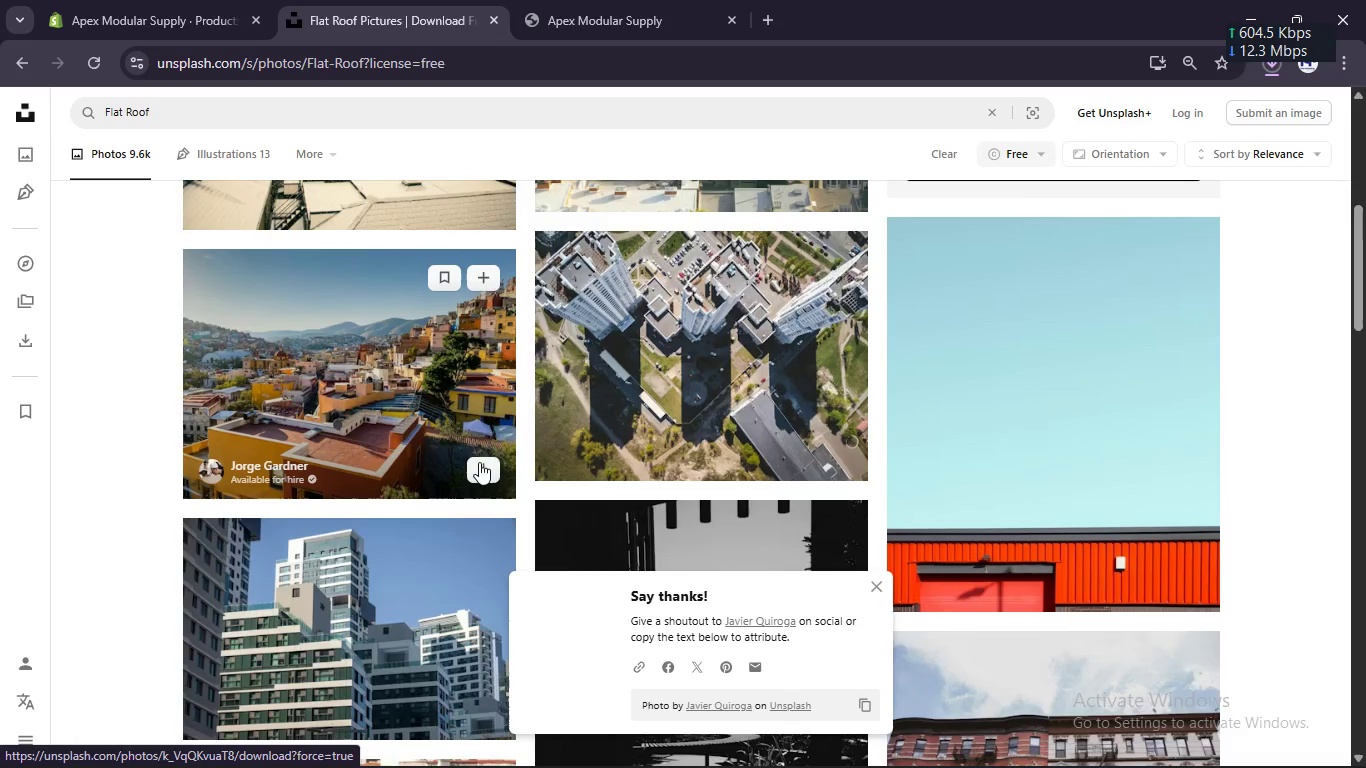 
left_click([482, 474])
 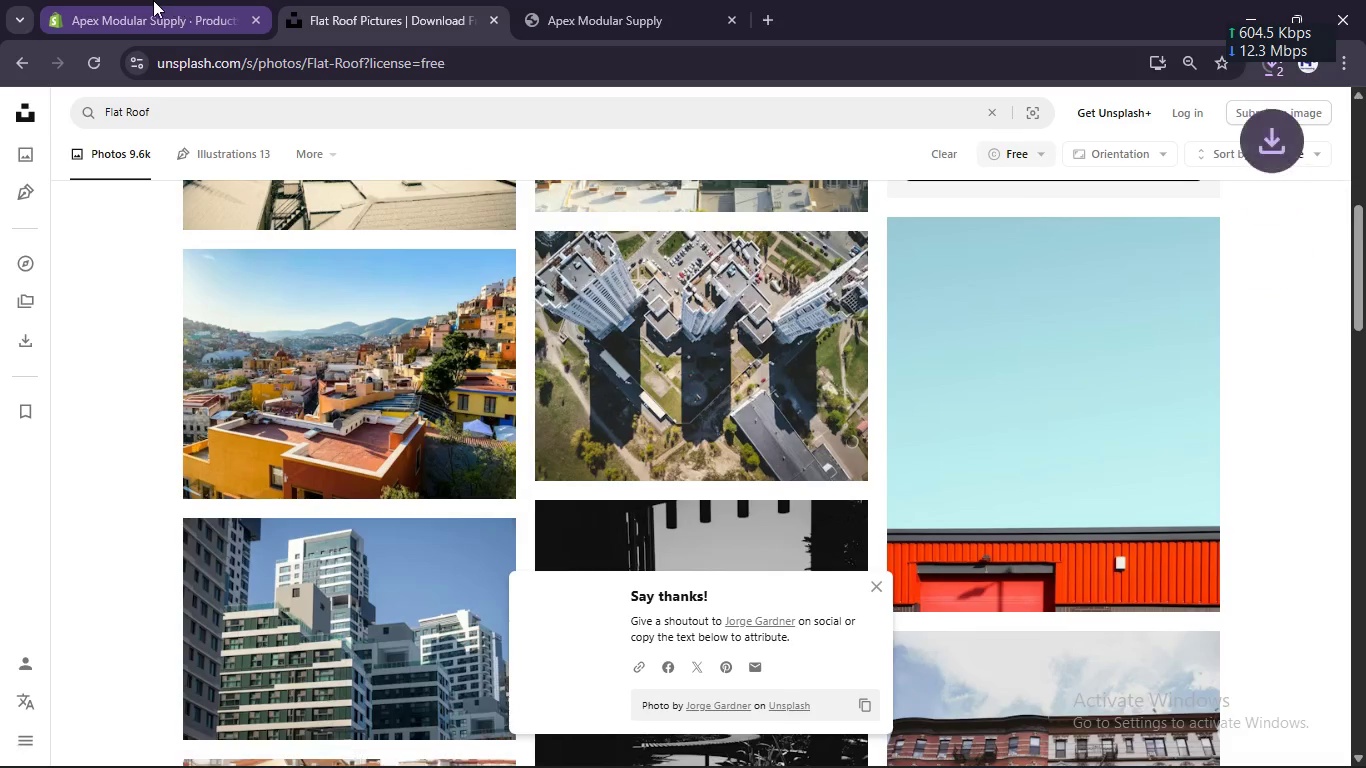 
left_click([151, 0])
 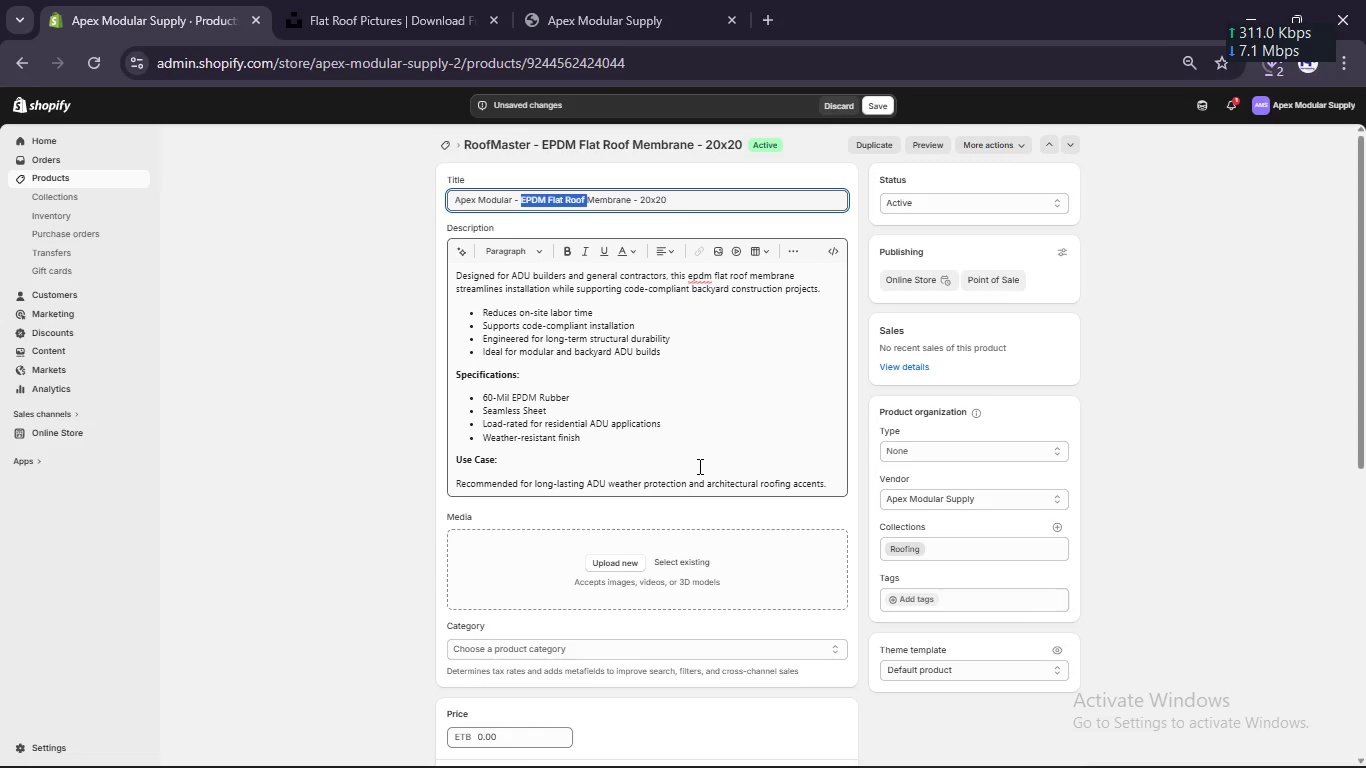 
scroll: coordinate [698, 466], scroll_direction: down, amount: 25.0
 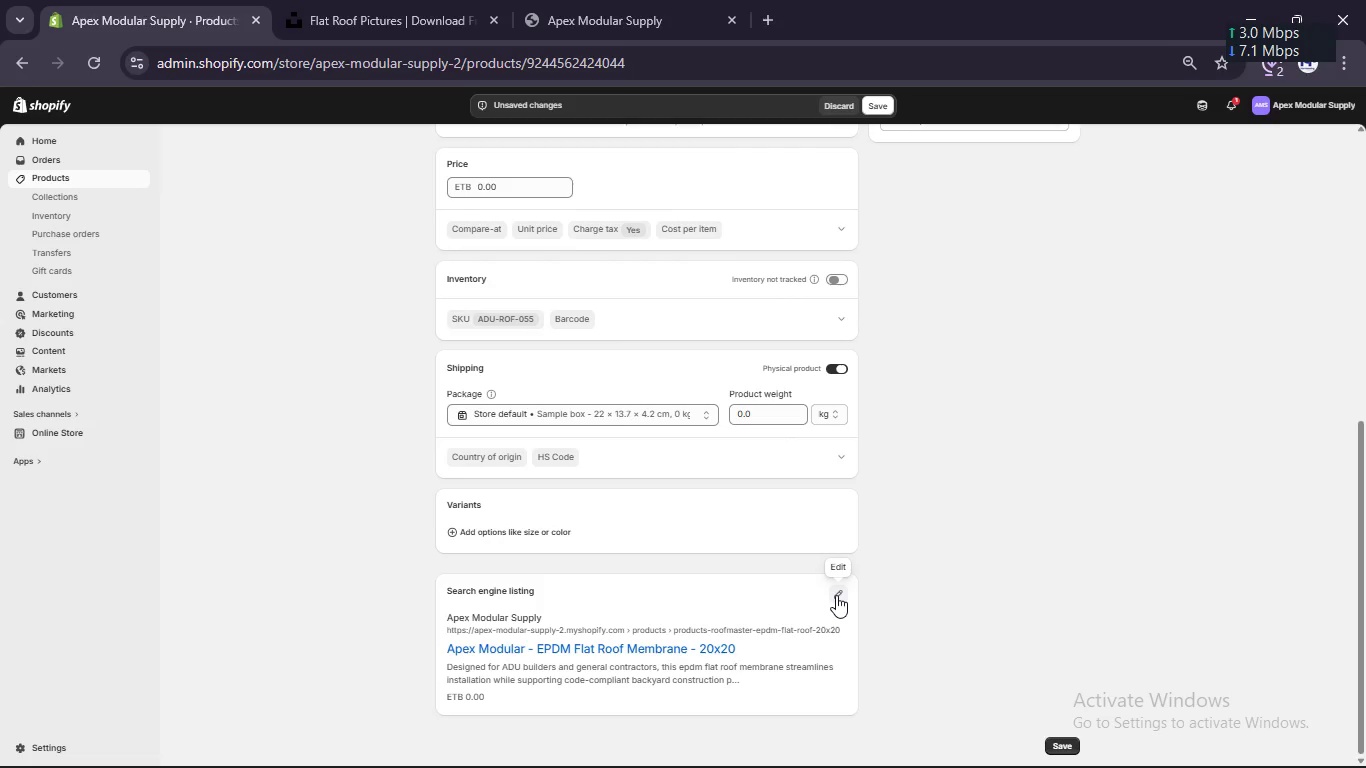 
left_click([836, 595])
 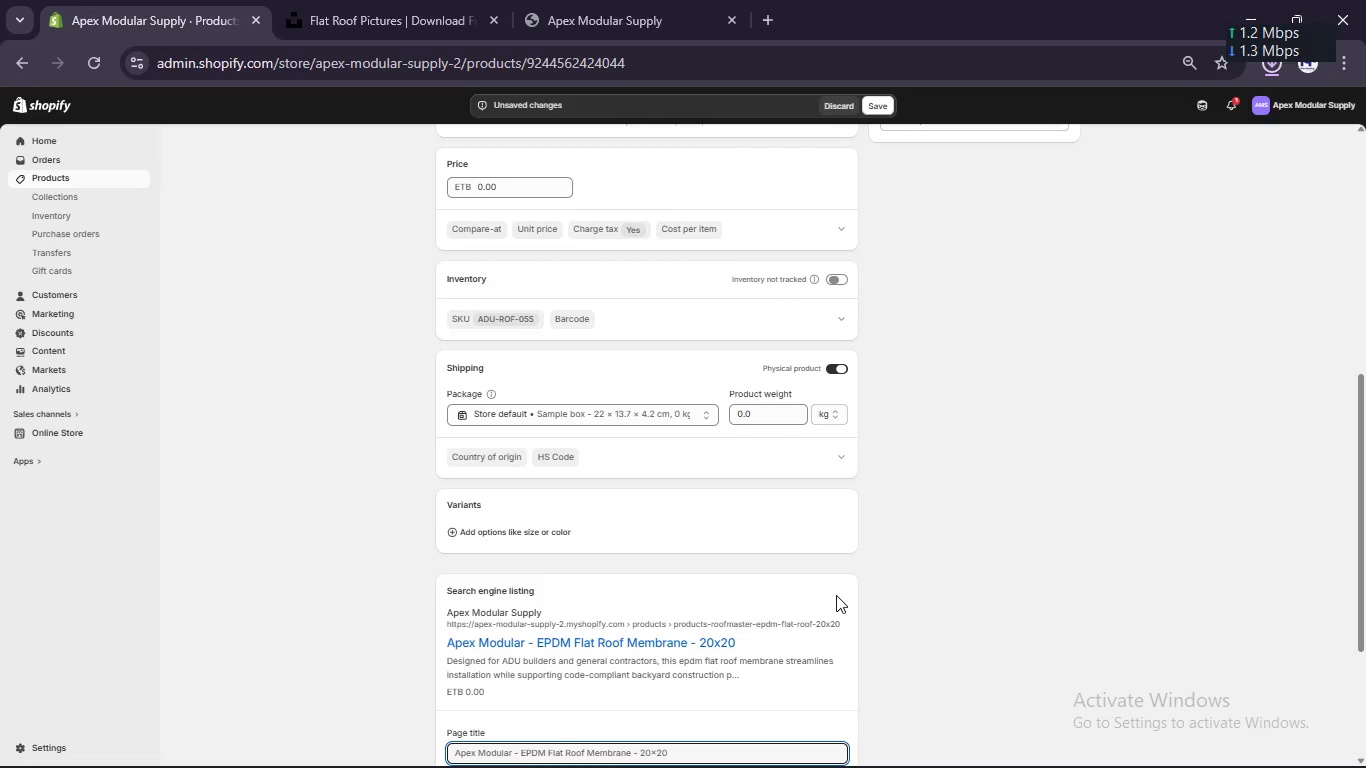 
scroll: coordinate [836, 595], scroll_direction: down, amount: 6.0
 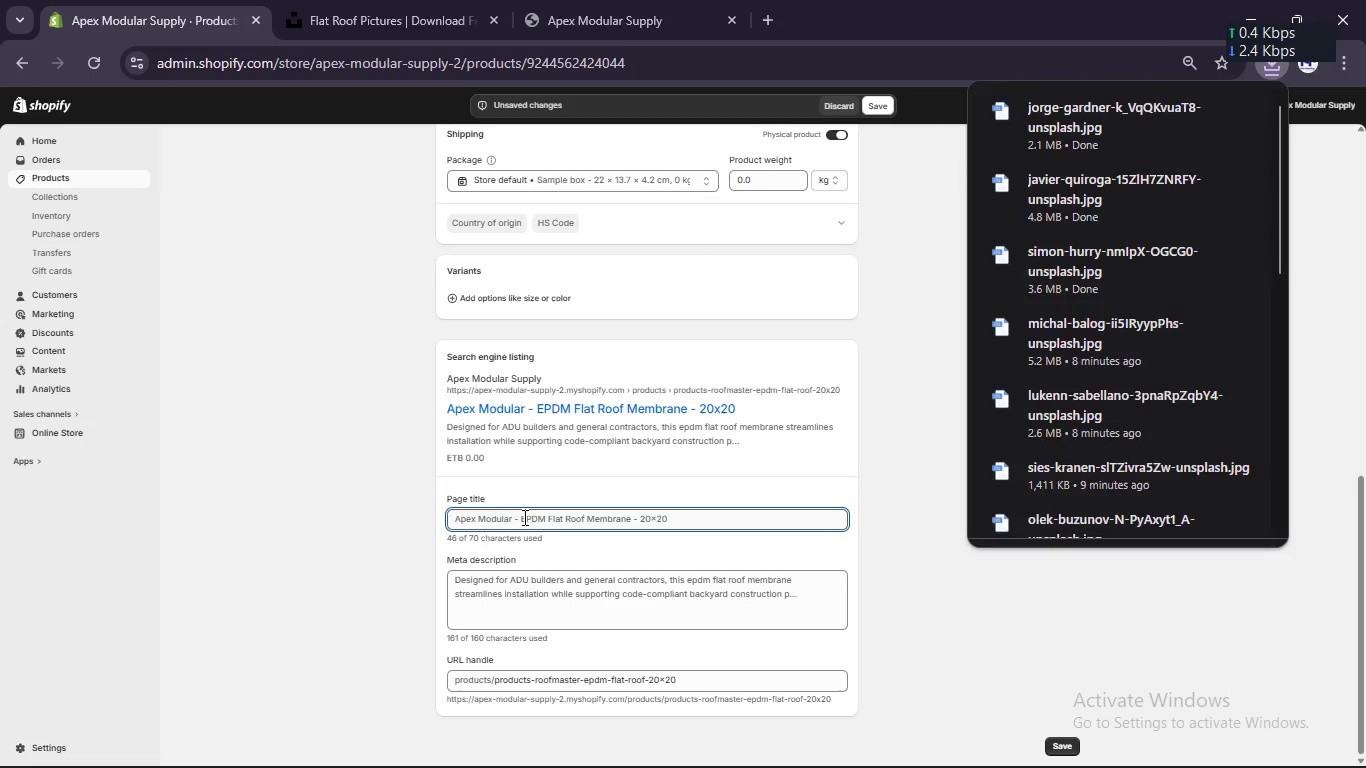 
left_click([520, 518])
 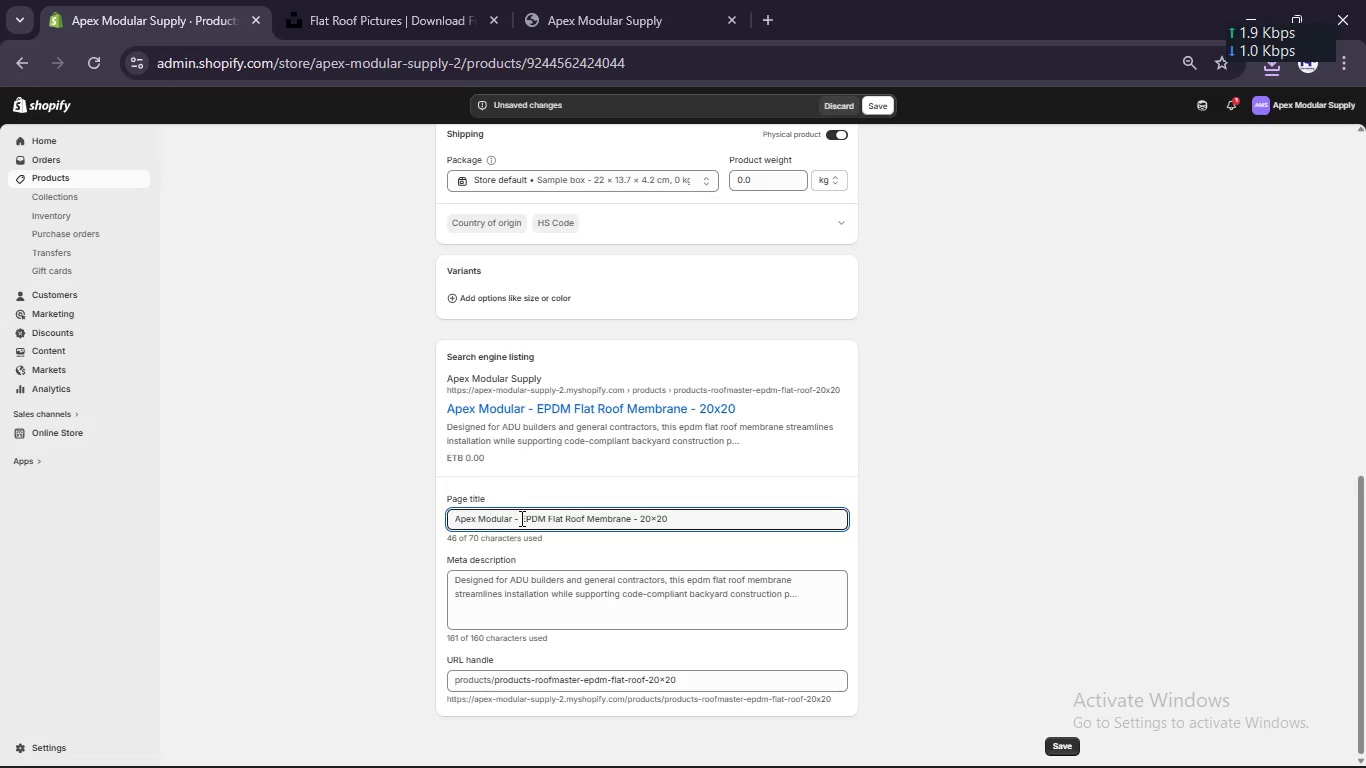 
hold_key(key=Backspace, duration=1.5)
 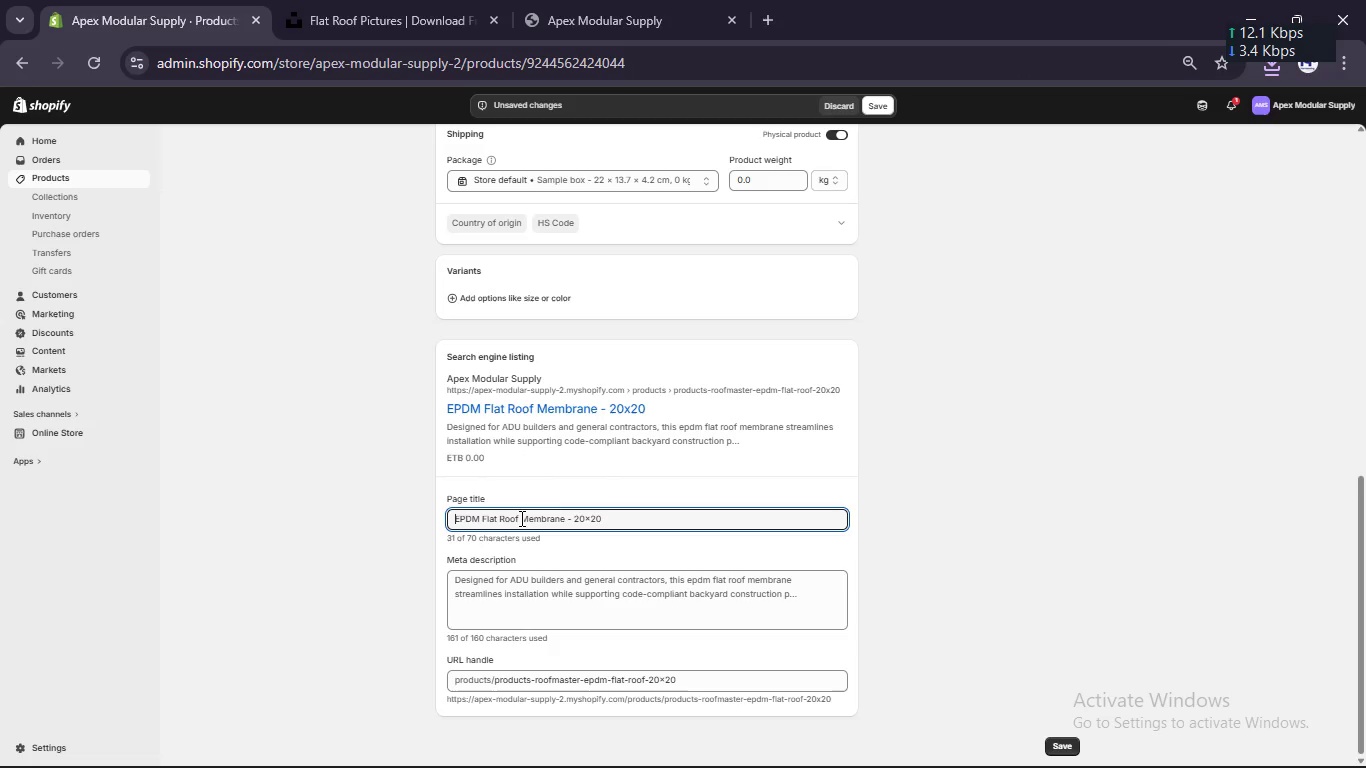 
key(Backspace)
type(ADU )
 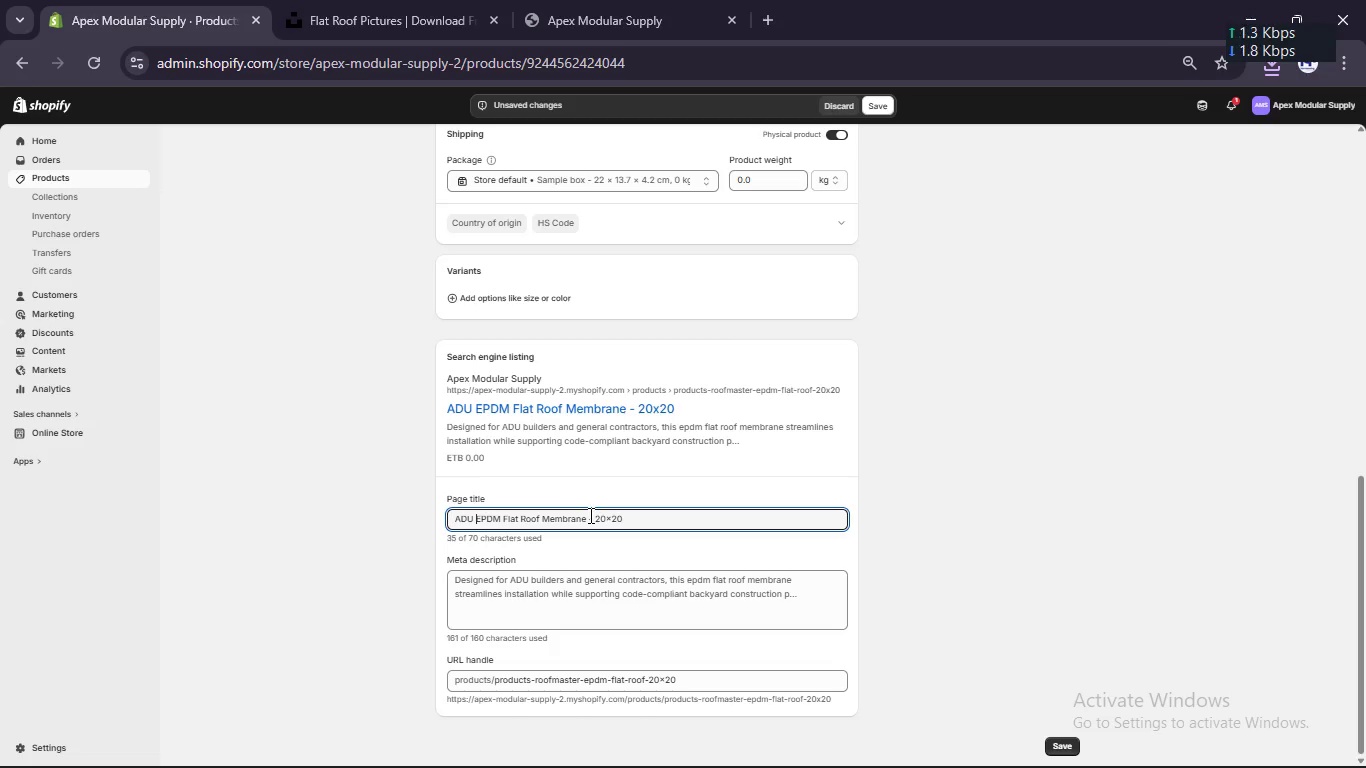 
double_click([598, 518])
 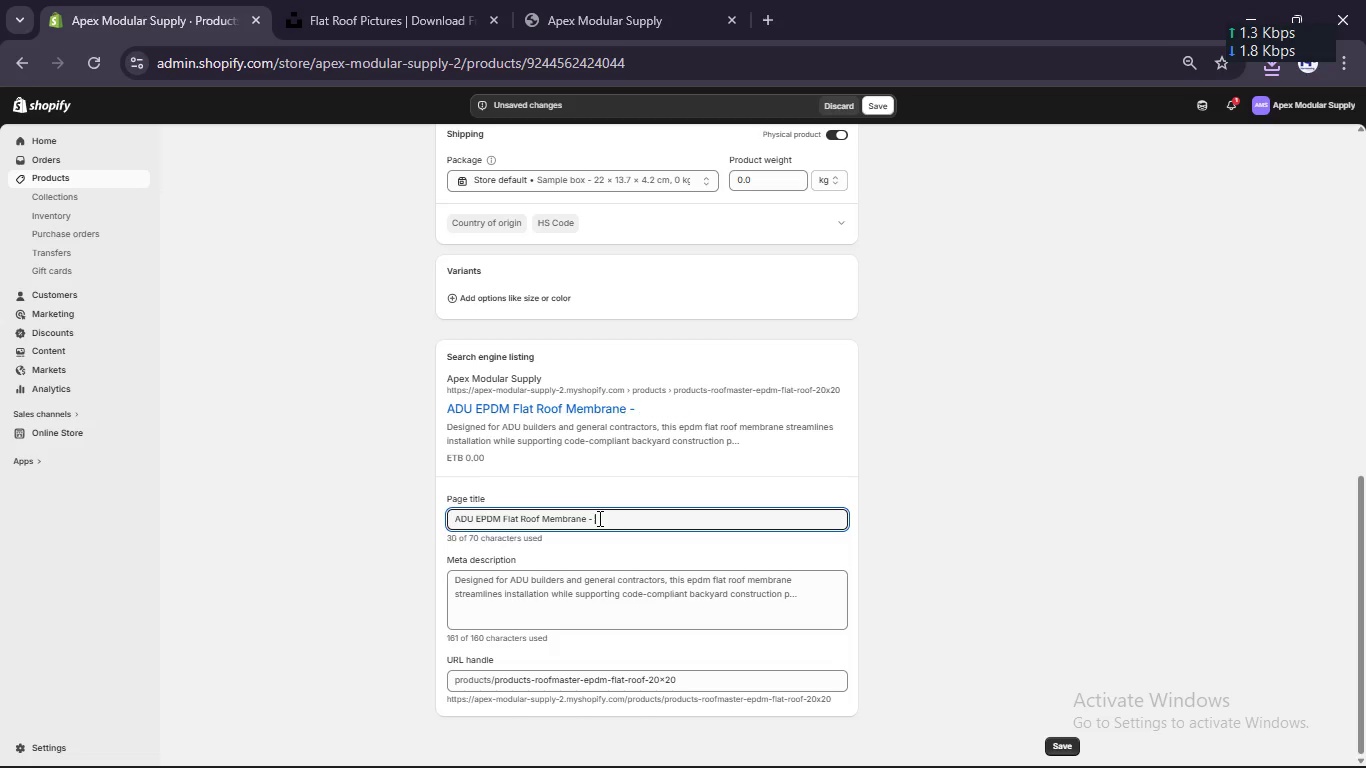 
key(Backspace)
key(Backspace)
key(Backspace)
type([Break] Apex Modular Supply)
 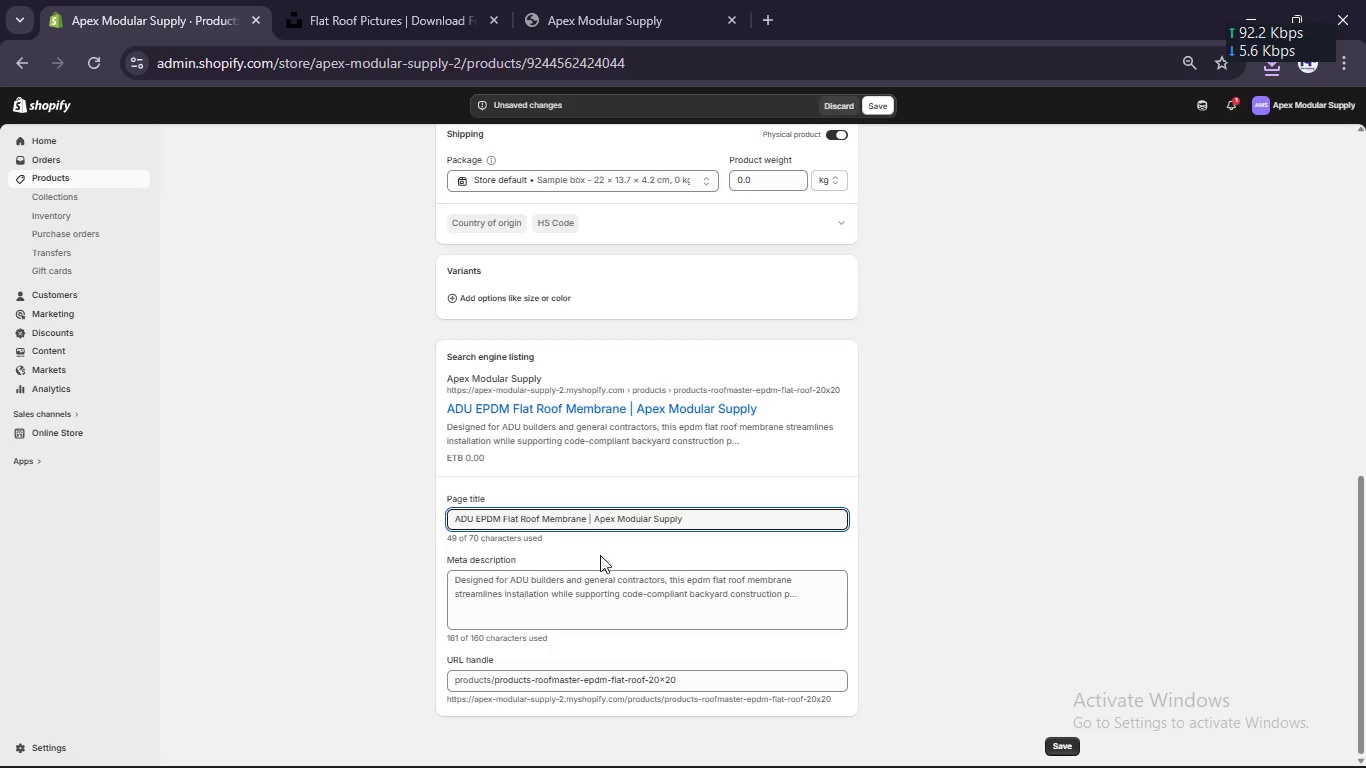 
left_click([606, 590])
 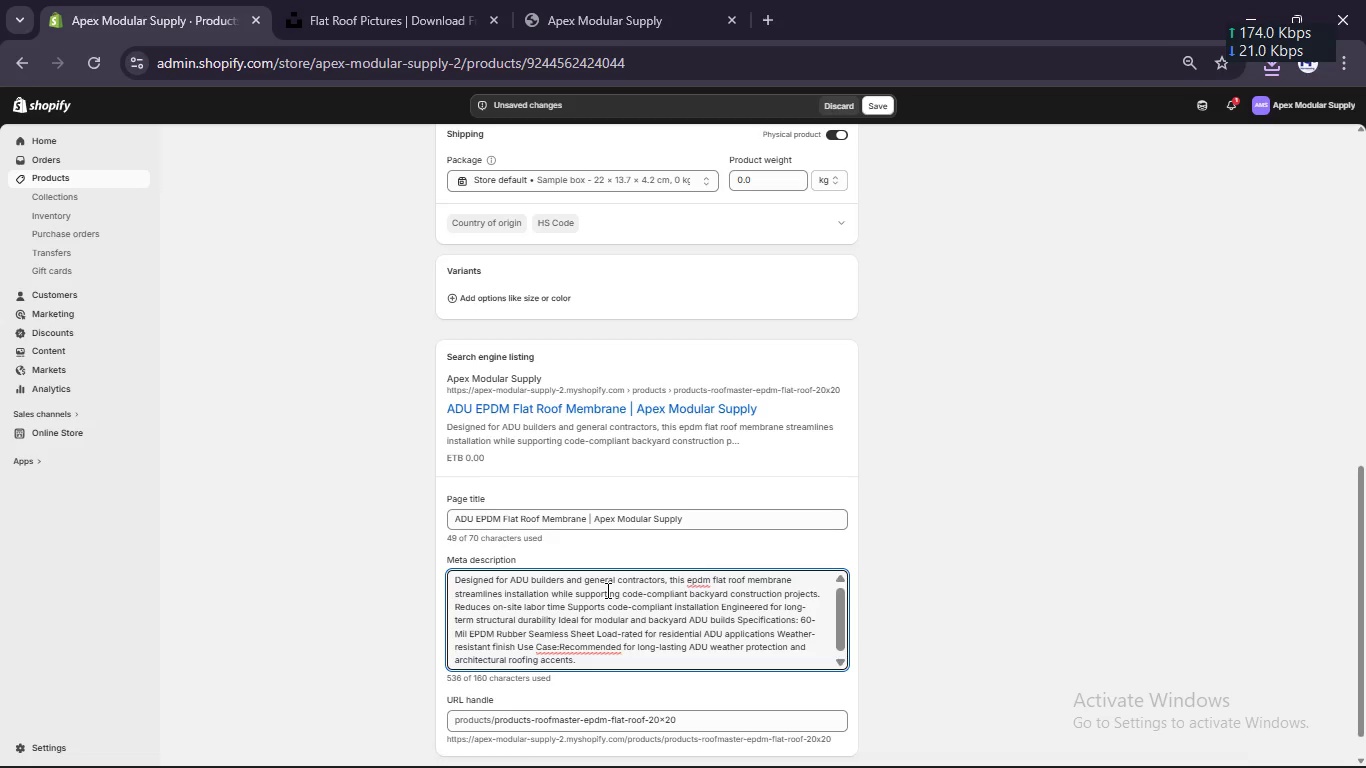 
key(Control+A)
 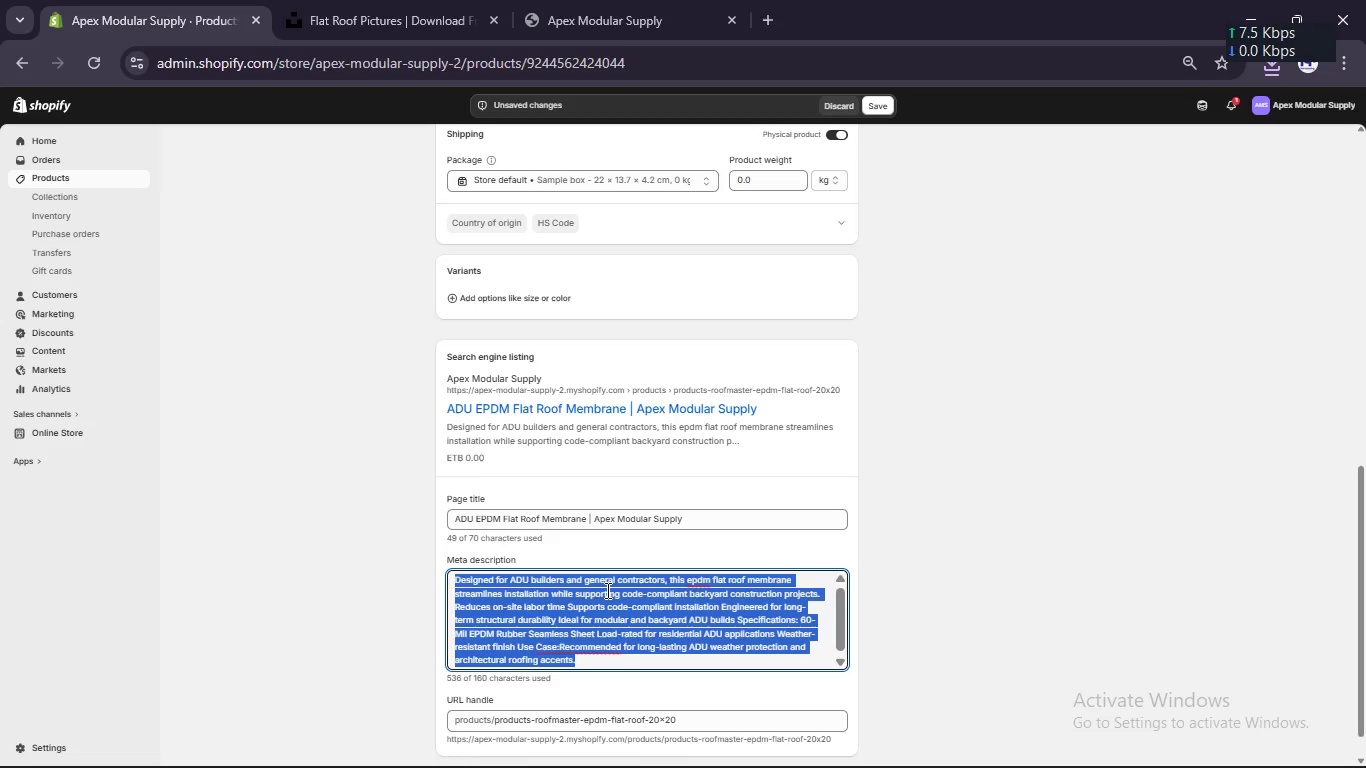 
wait(5.92)
 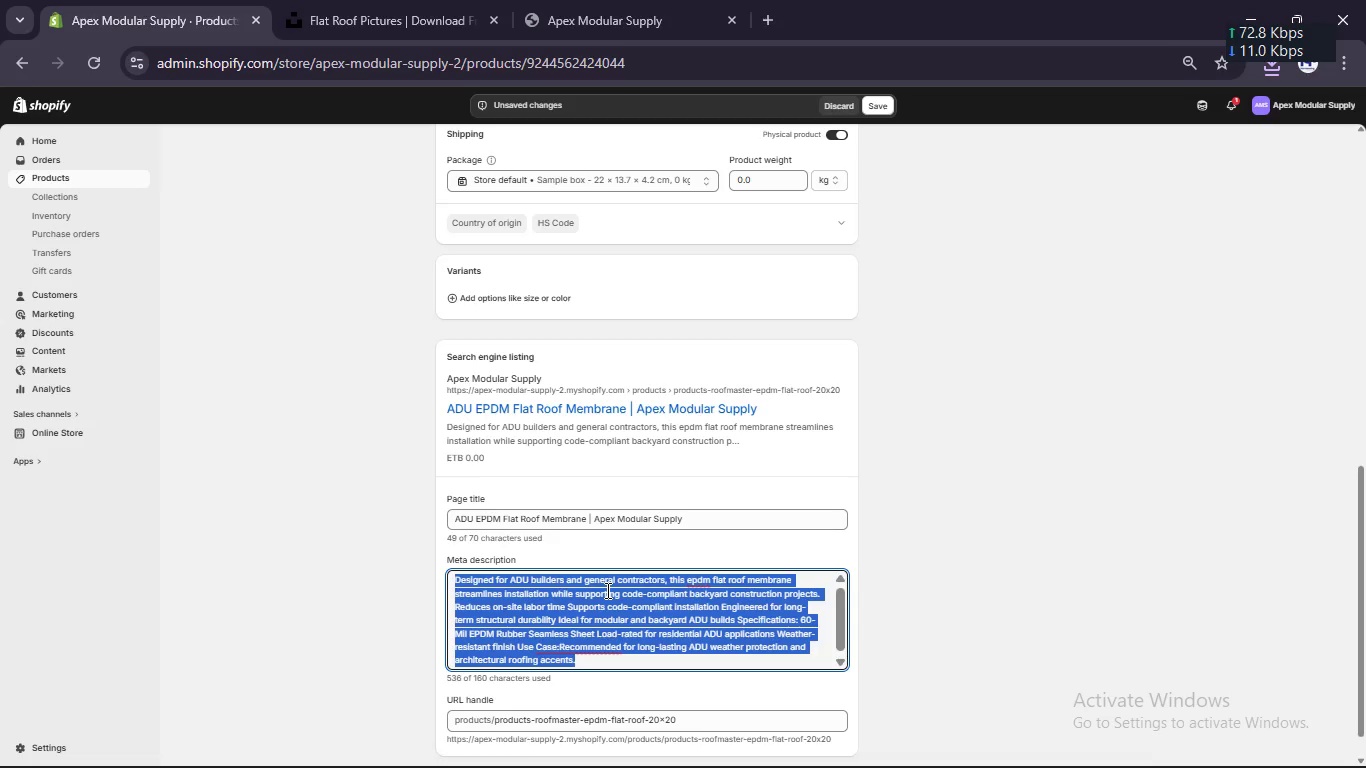 
left_click([606, 590])
 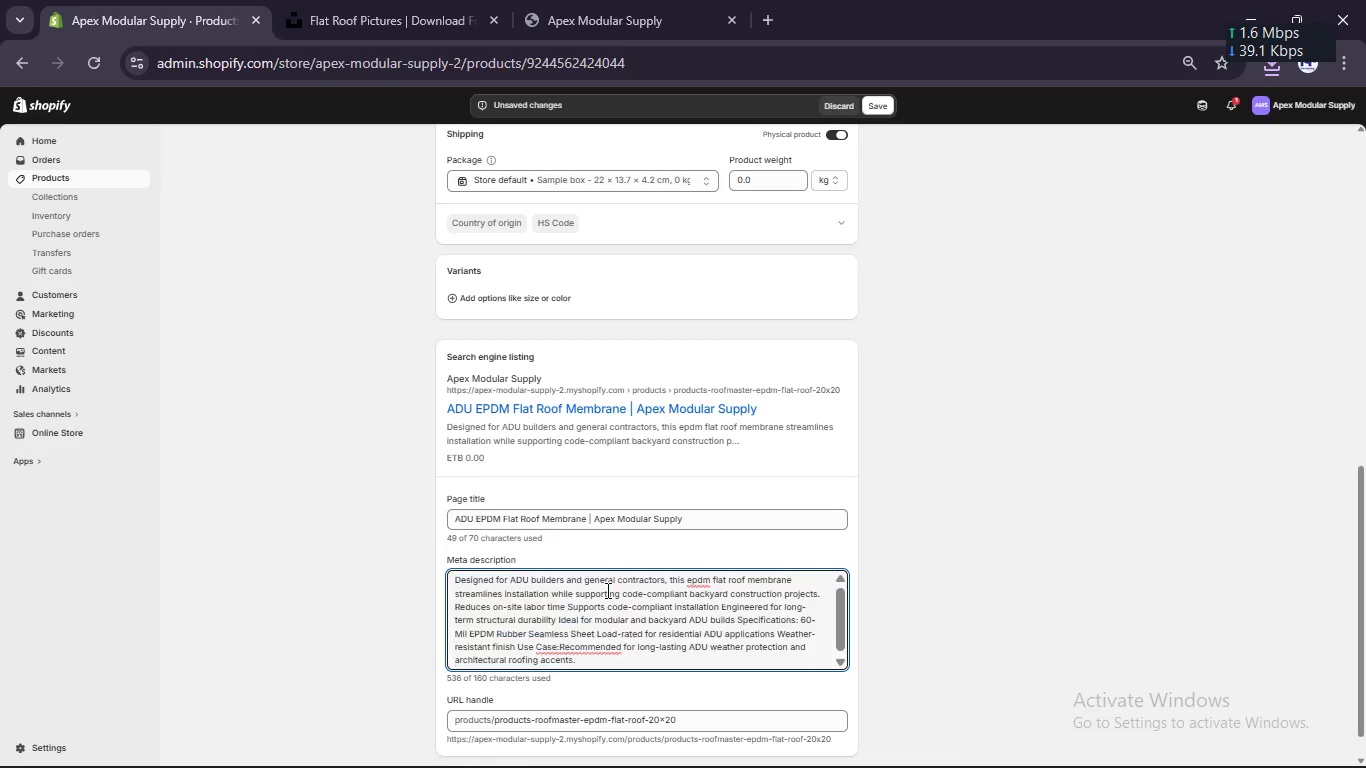 
hold_key(key=MetaLeft, duration=1.0)
 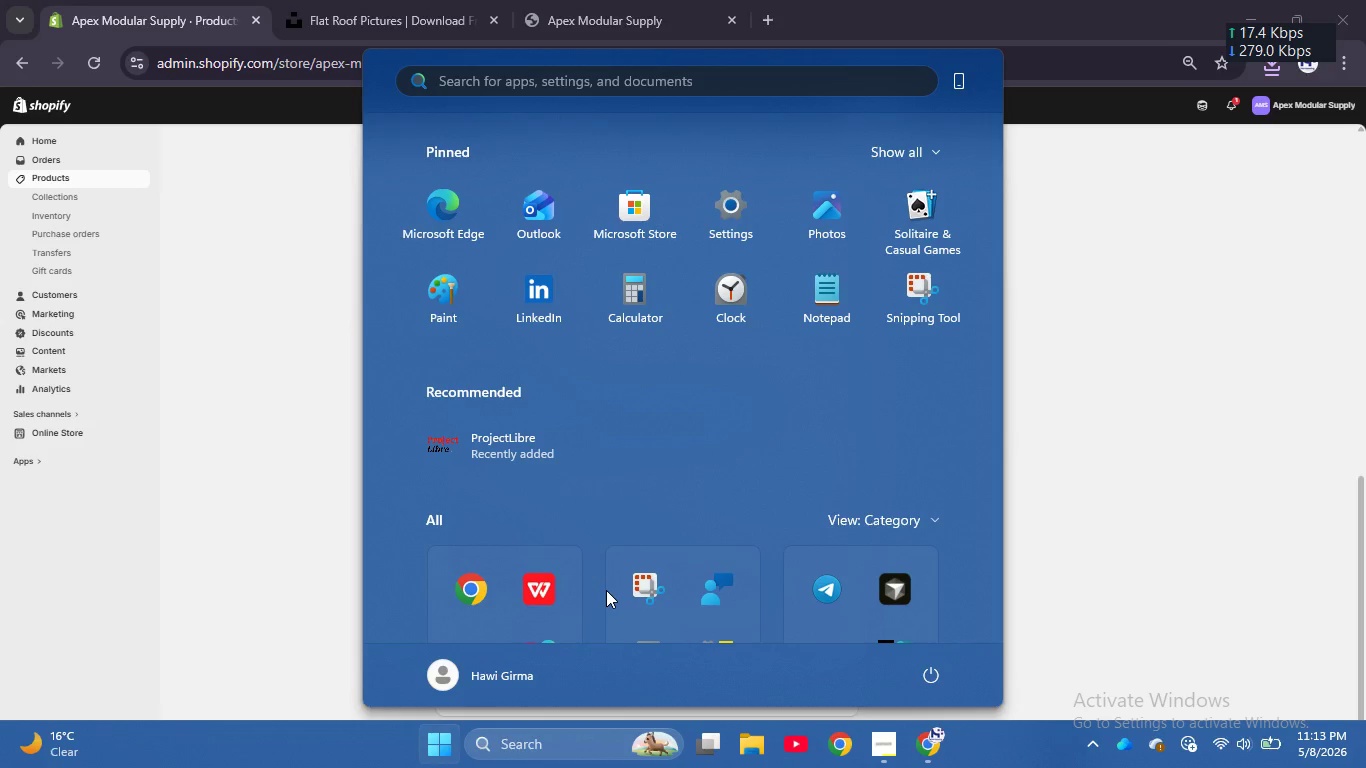 
key(Meta+MetaLeft)
 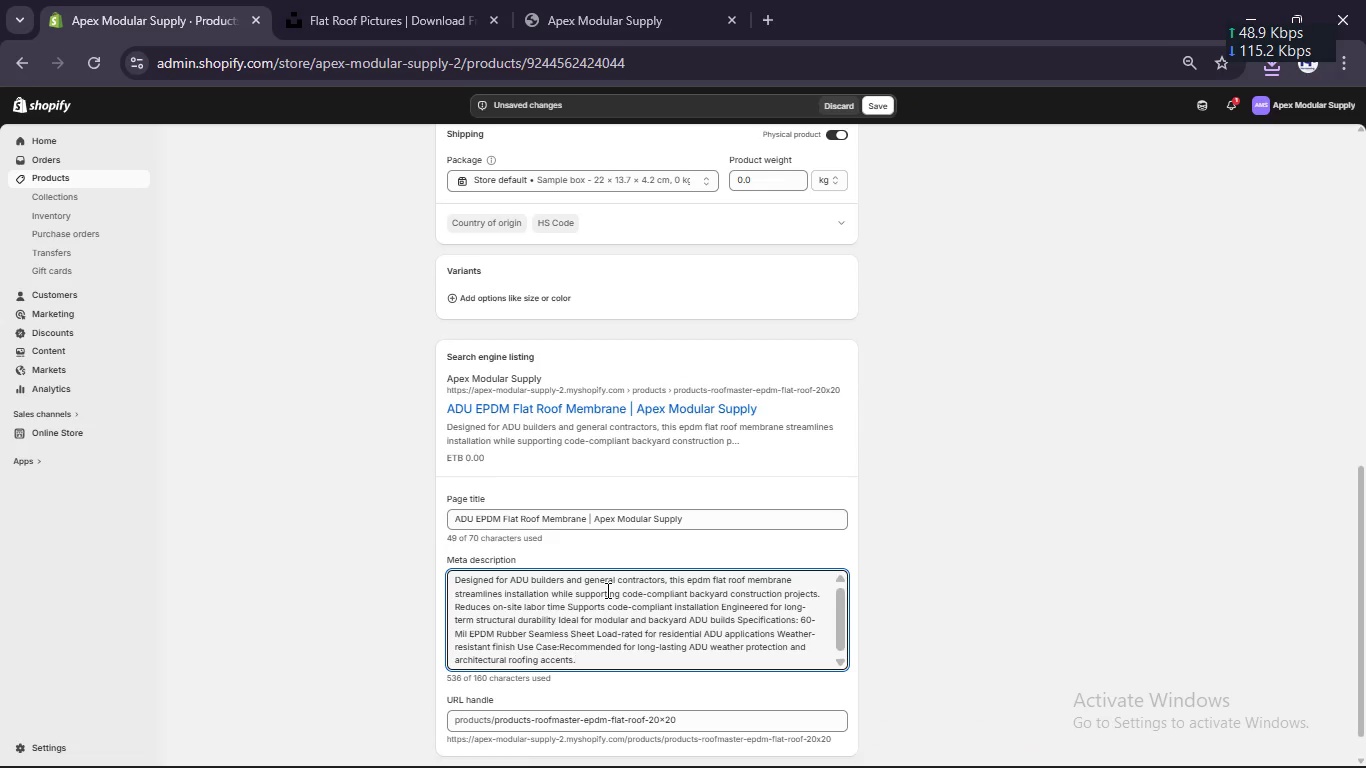 
hold_key(key=ControlLeft, duration=0.67)
 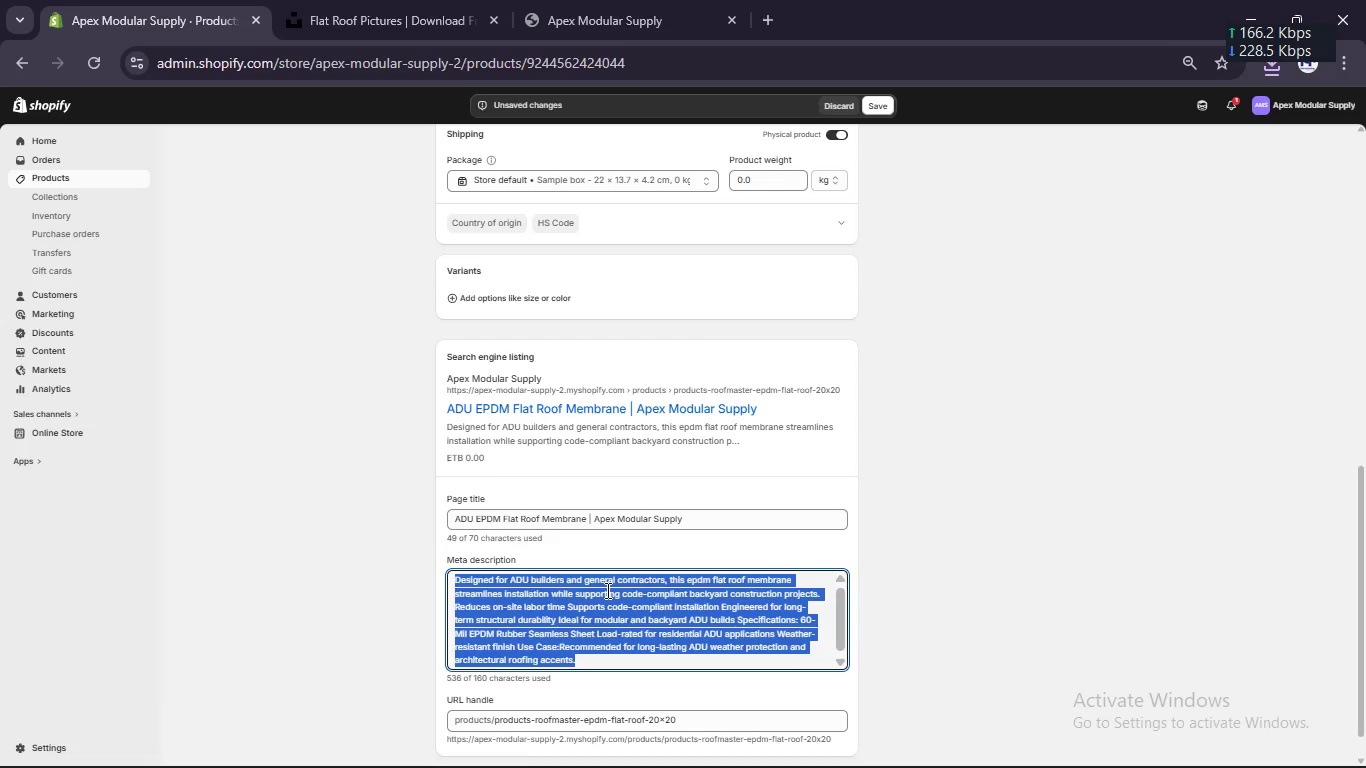 
hold_key(key=A, duration=0.33)
 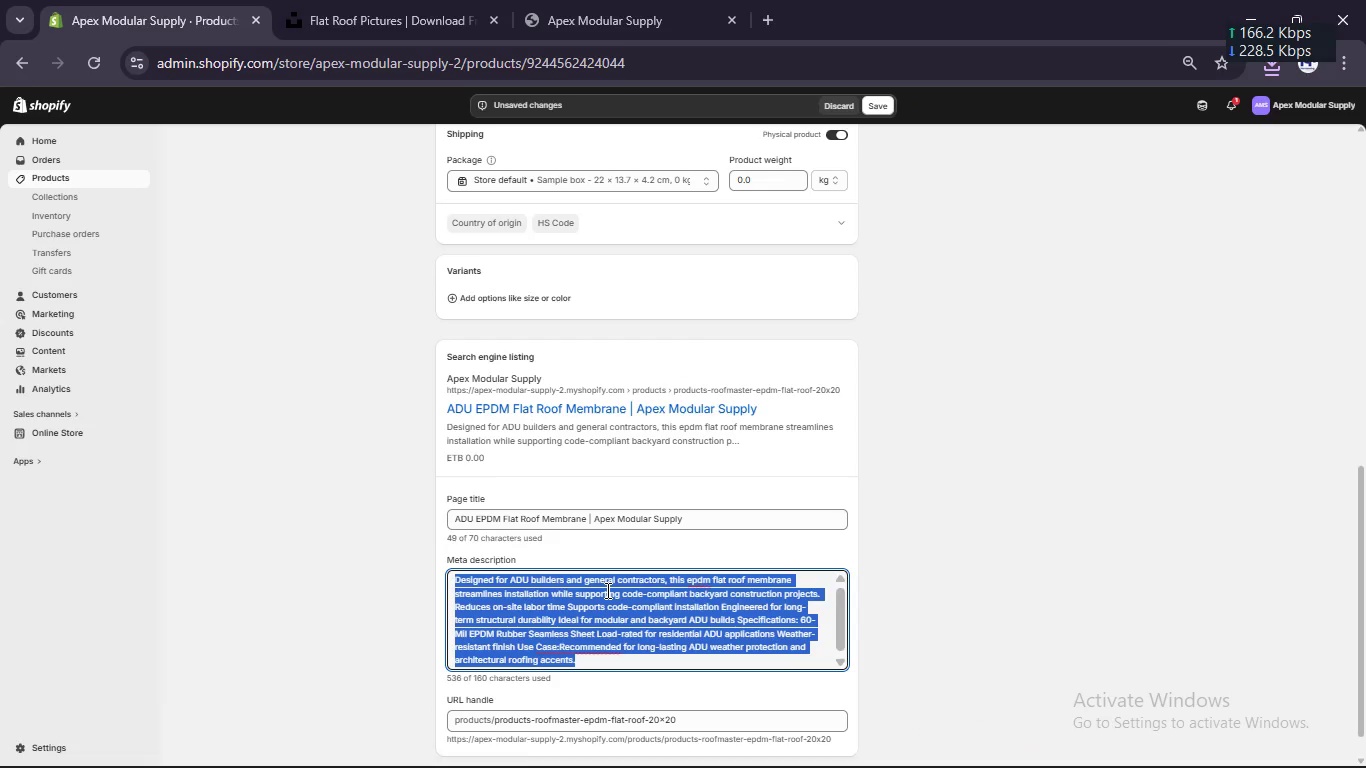 
type(Coe)
key(Backspace)
type(de-compliart)
key(Backspace)
key(Backspace)
type(t)
key(Backspace)
type(nt ADU epdm flat roof meme)
key(Backspace)
type(brane desi)
 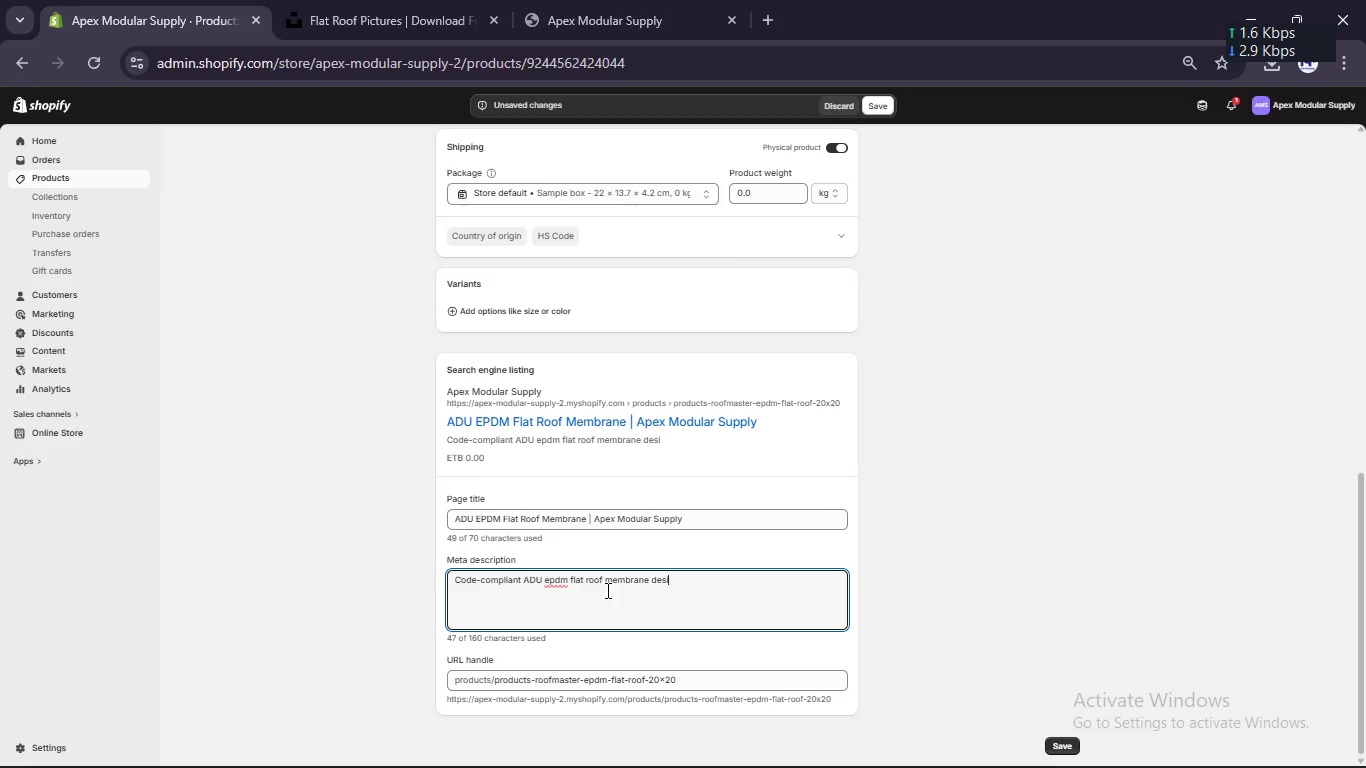 
wait(14.59)
 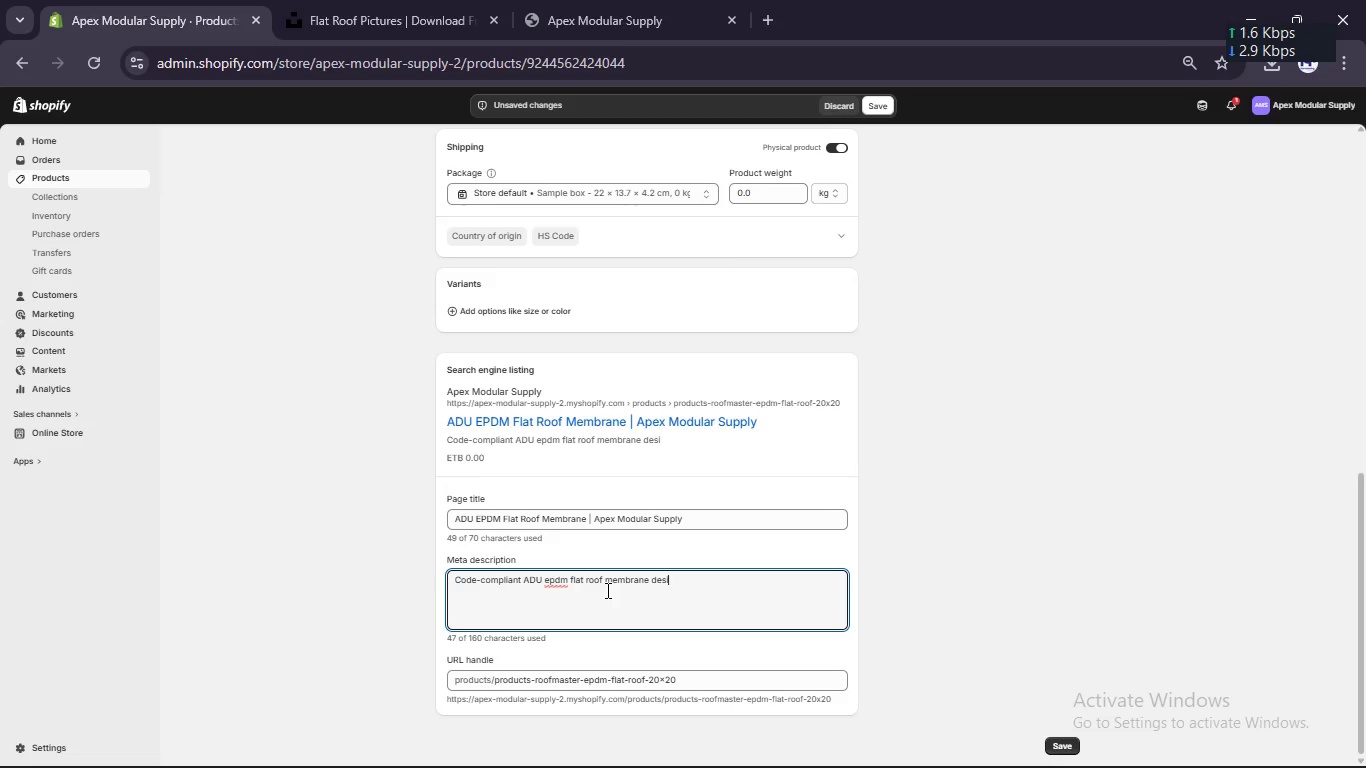 
scroll: coordinate [606, 590], scroll_direction: up, amount: 3.0
 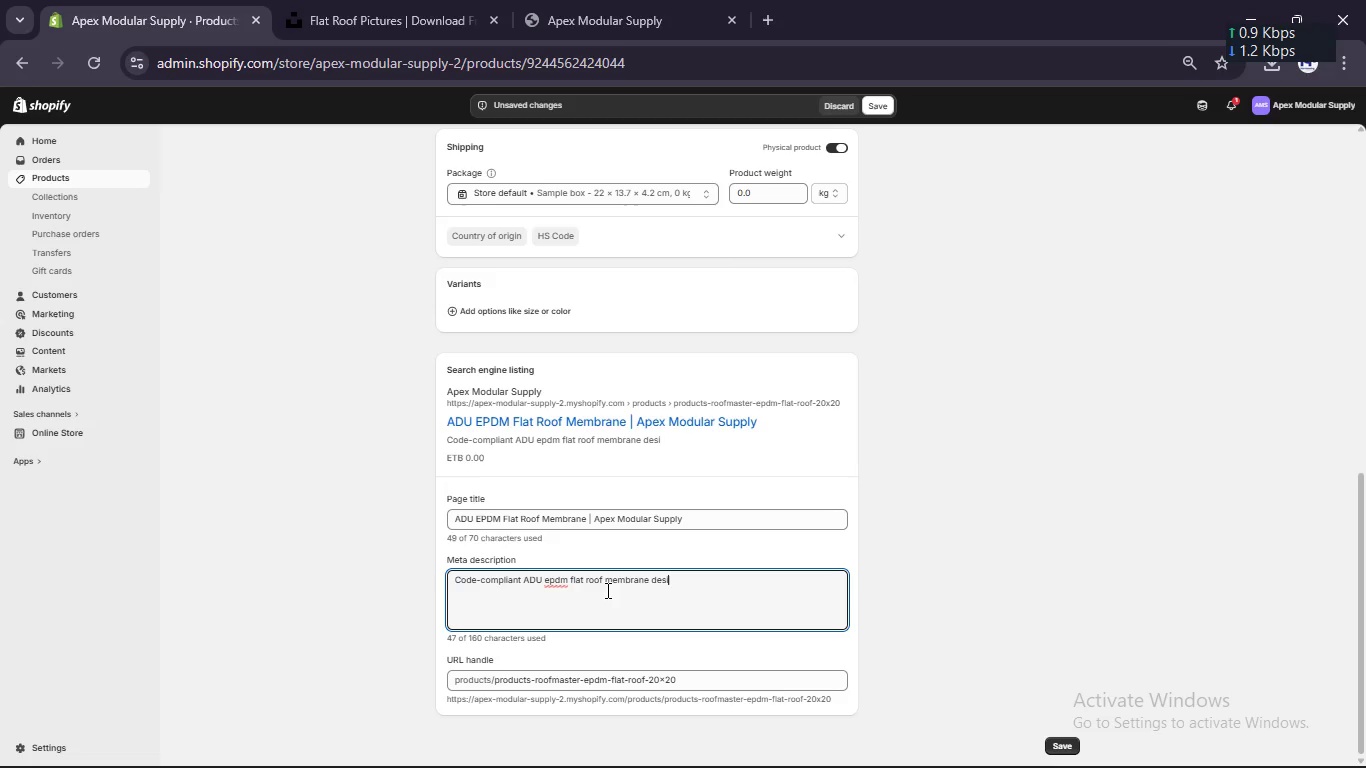 
wait(24.24)
 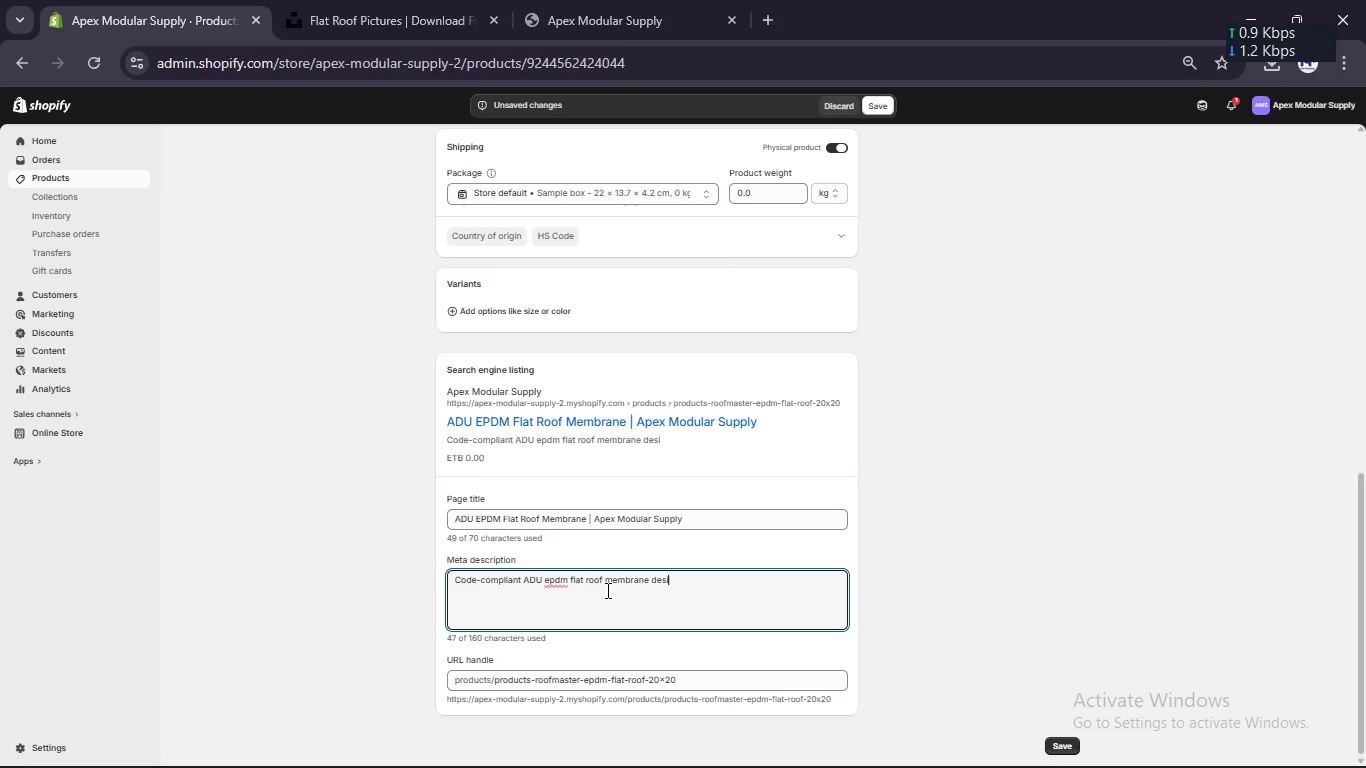 
type(gned for faster isntalation)
key(Backspace)
key(Backspace)
key(Backspace)
key(Backspace)
key(Backspace)
type(lation and reduced contractor labor on modf)
key(Backspace)
type(ular backyard projects.)
 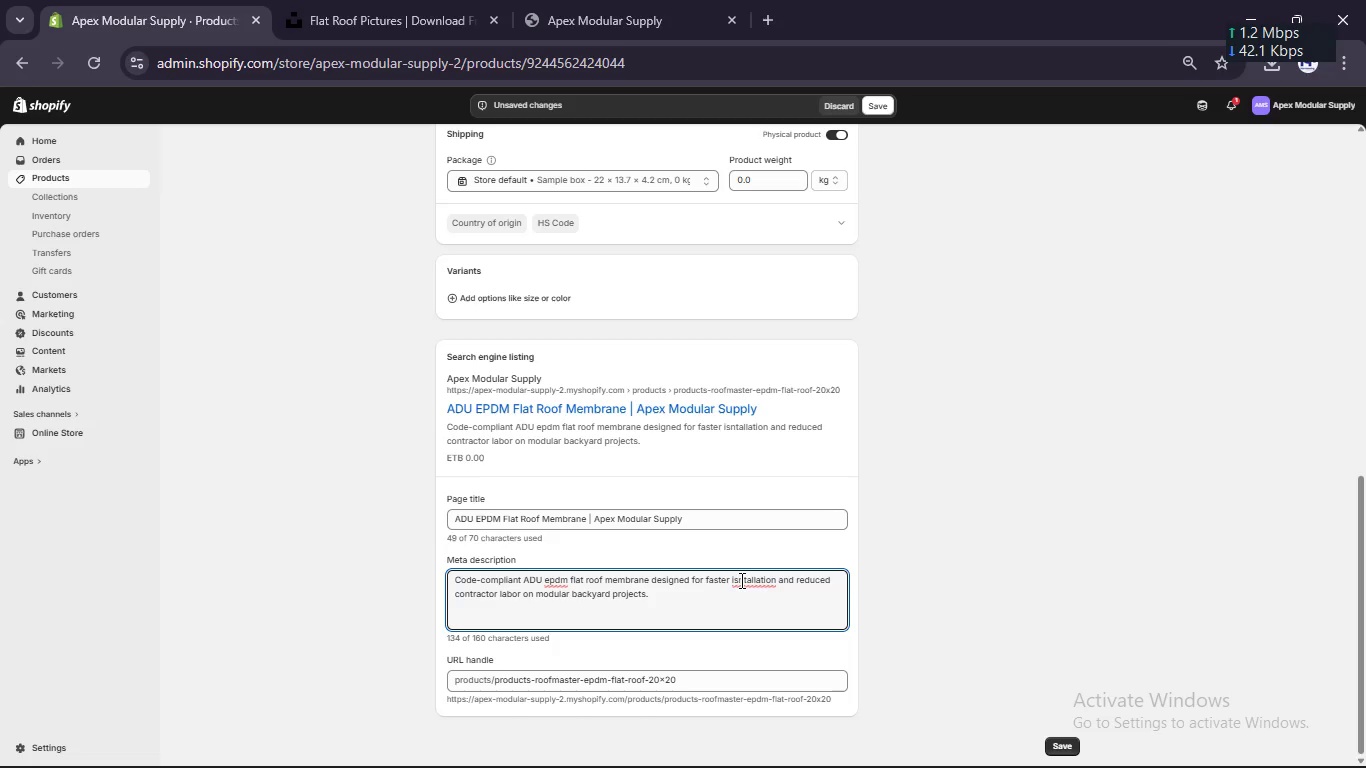 
left_click([740, 580])
 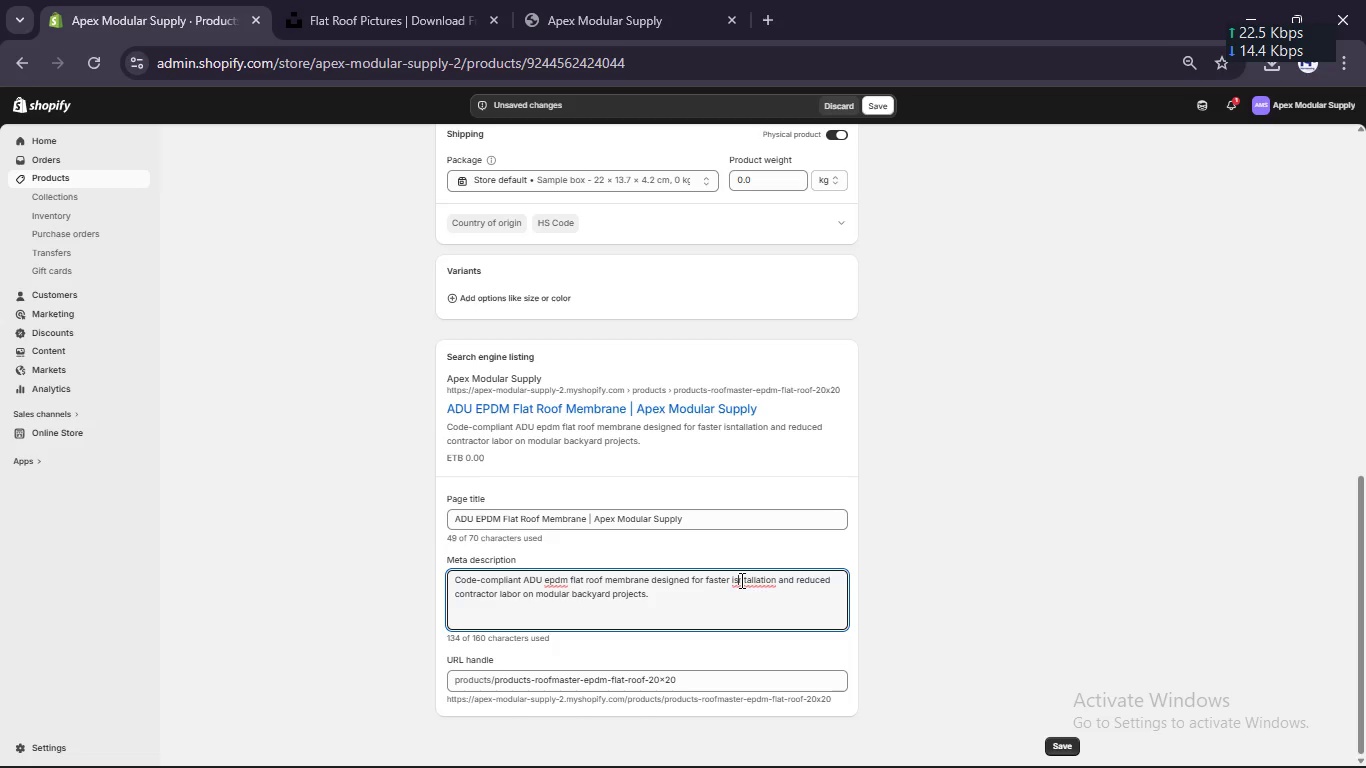 
key(Backspace)
 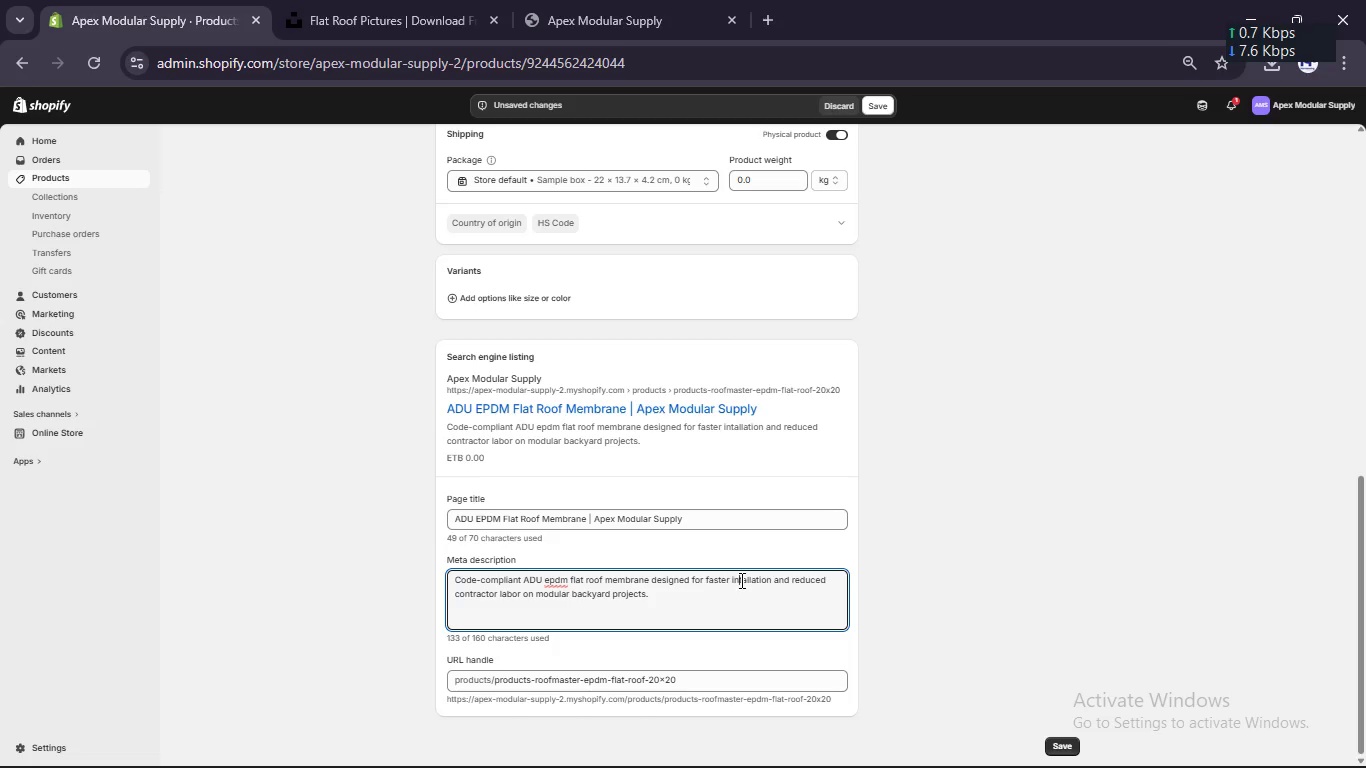 
key(ArrowRight)
 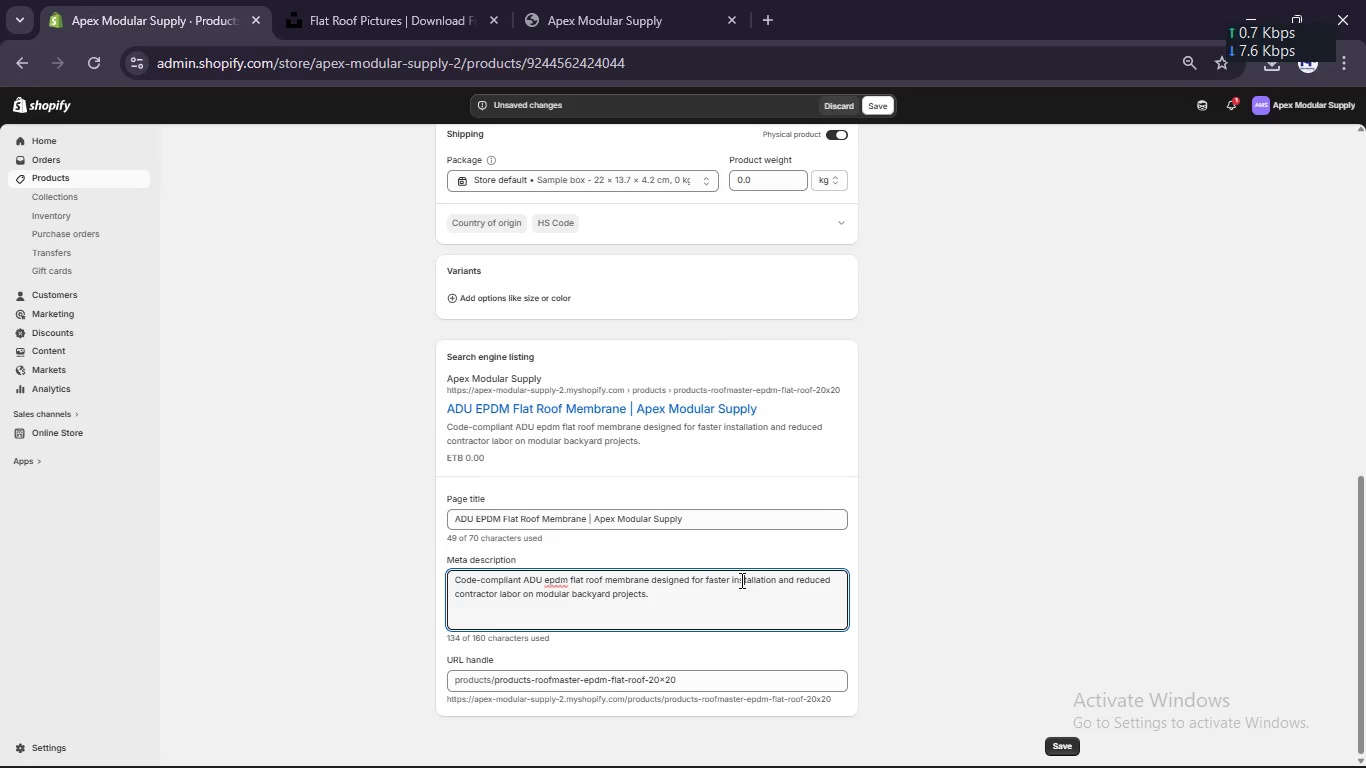 
type(sa)
 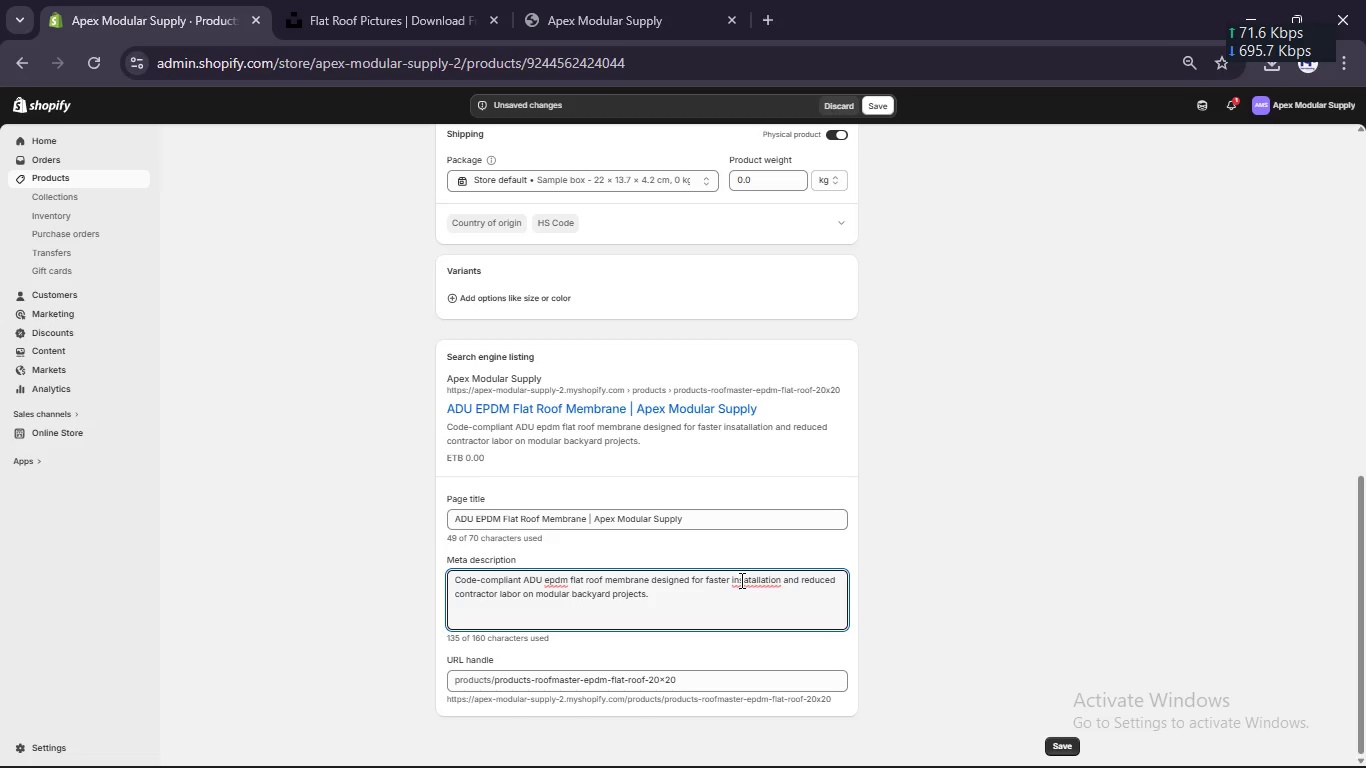 
wait(6.49)
 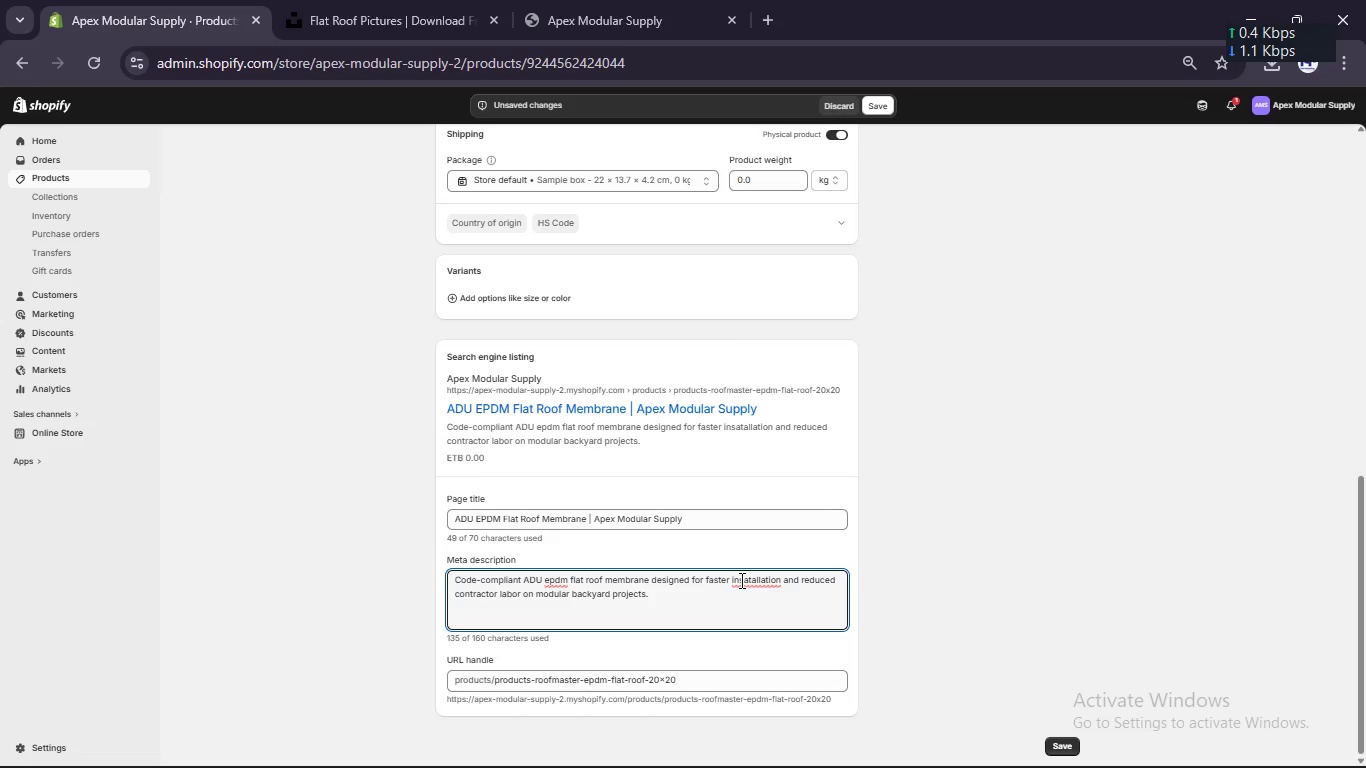 
key(Backspace)
 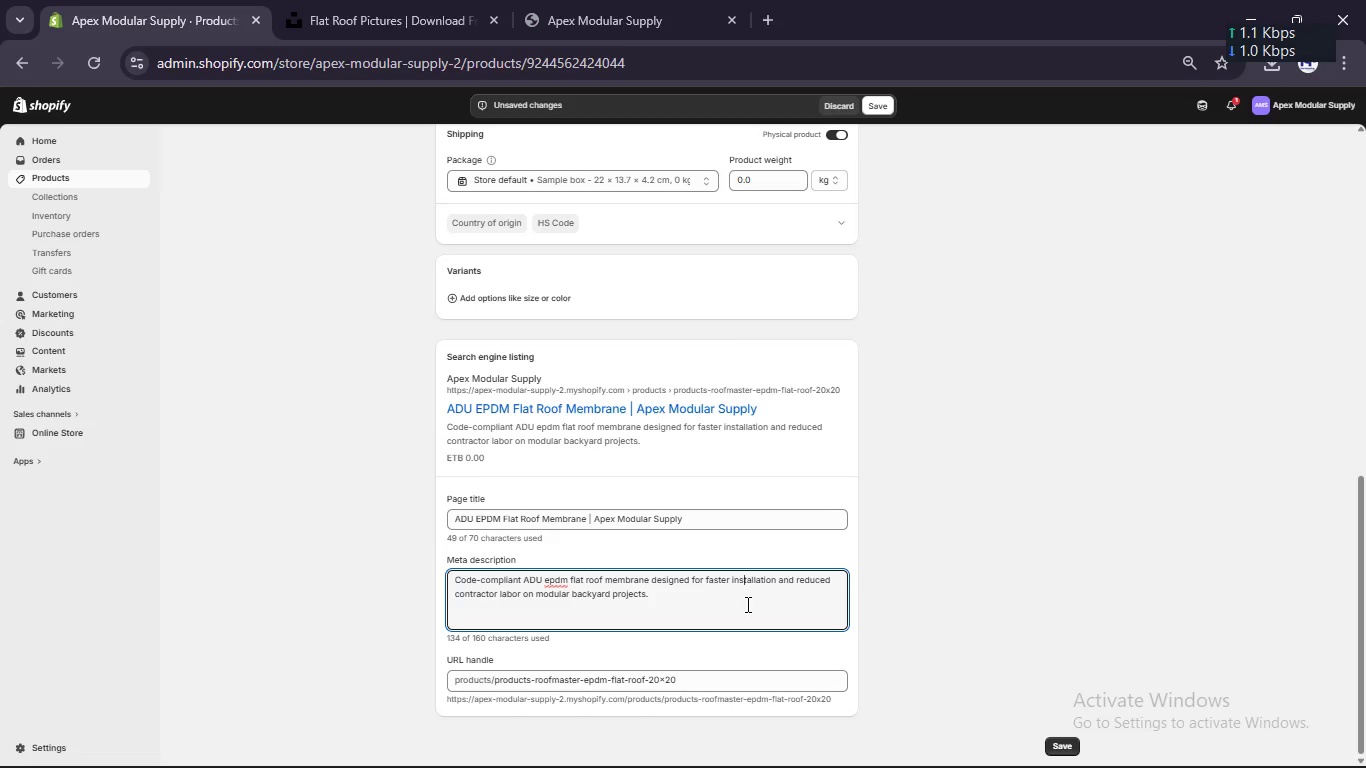 
left_click([746, 604])
 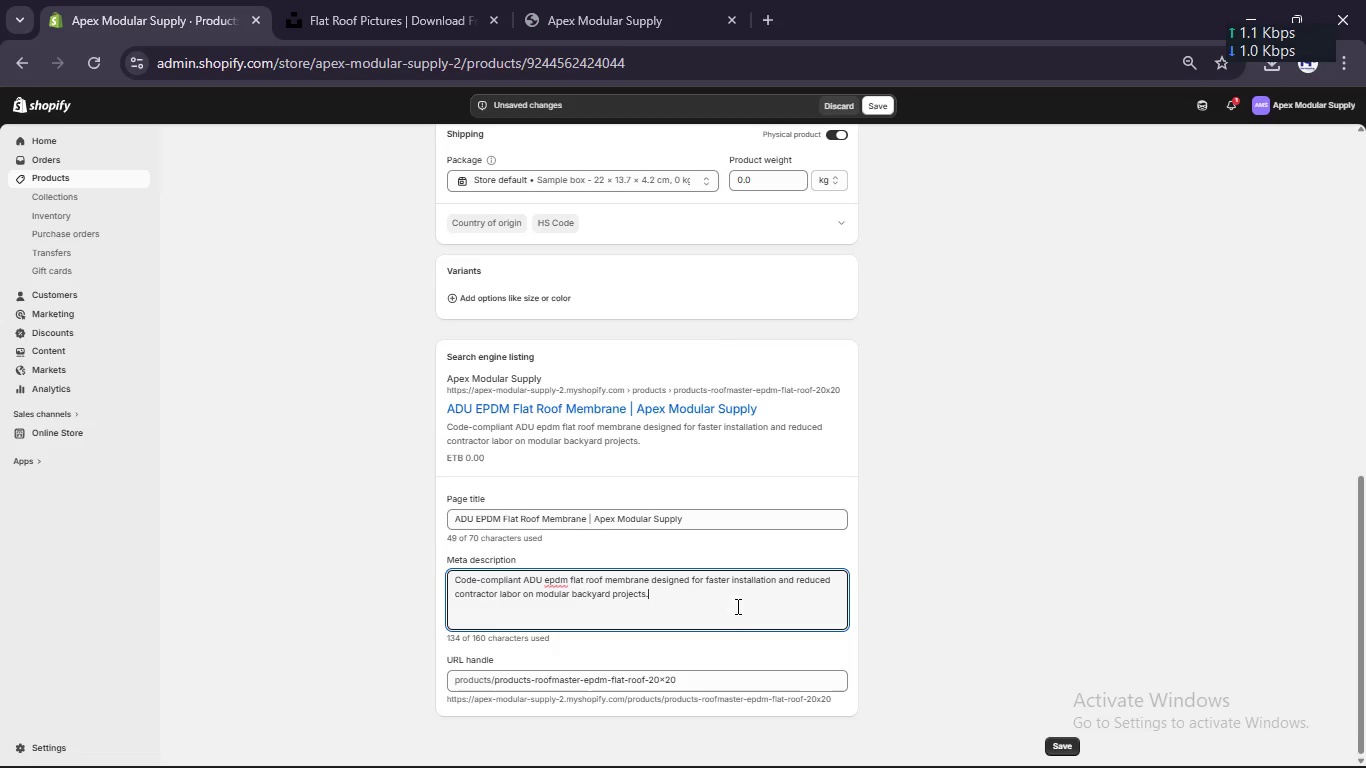 
scroll: coordinate [736, 606], scroll_direction: up, amount: 1.0
 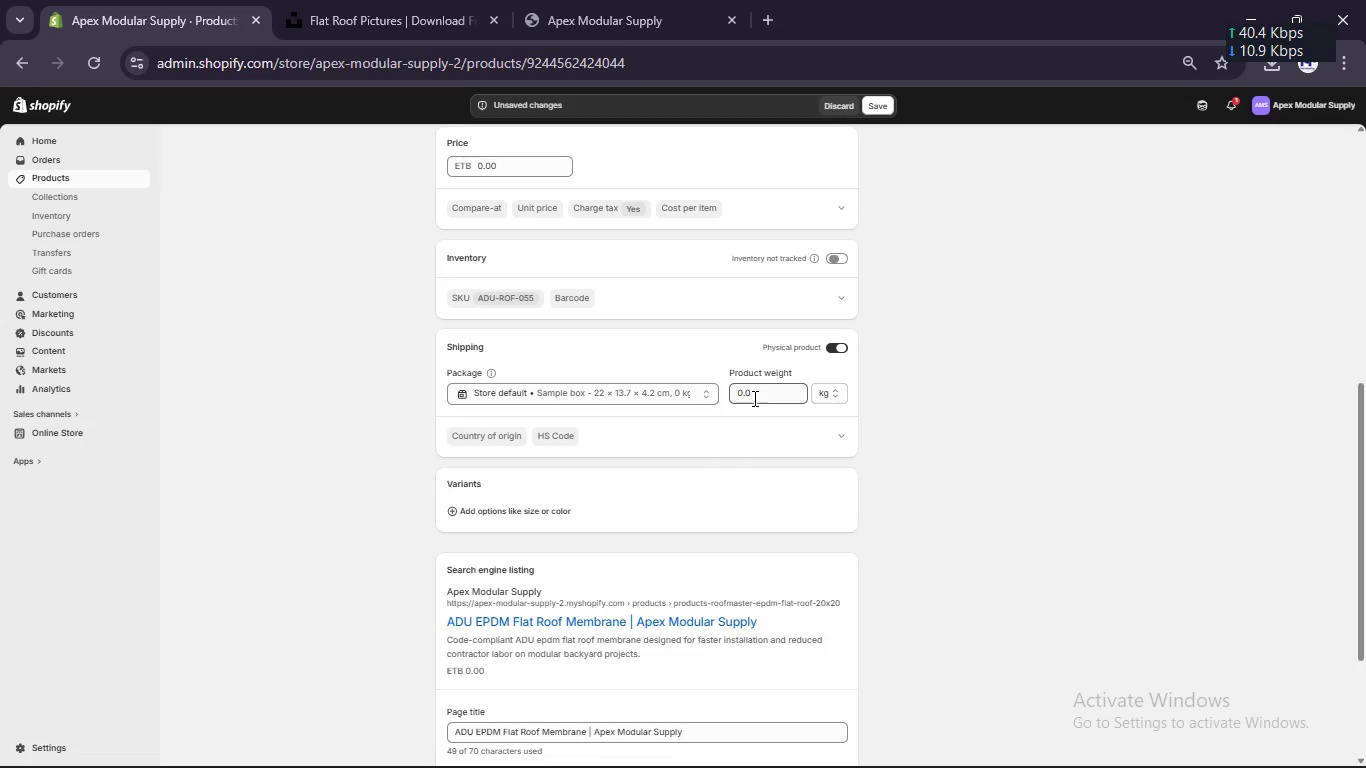 
double_click([753, 398])
 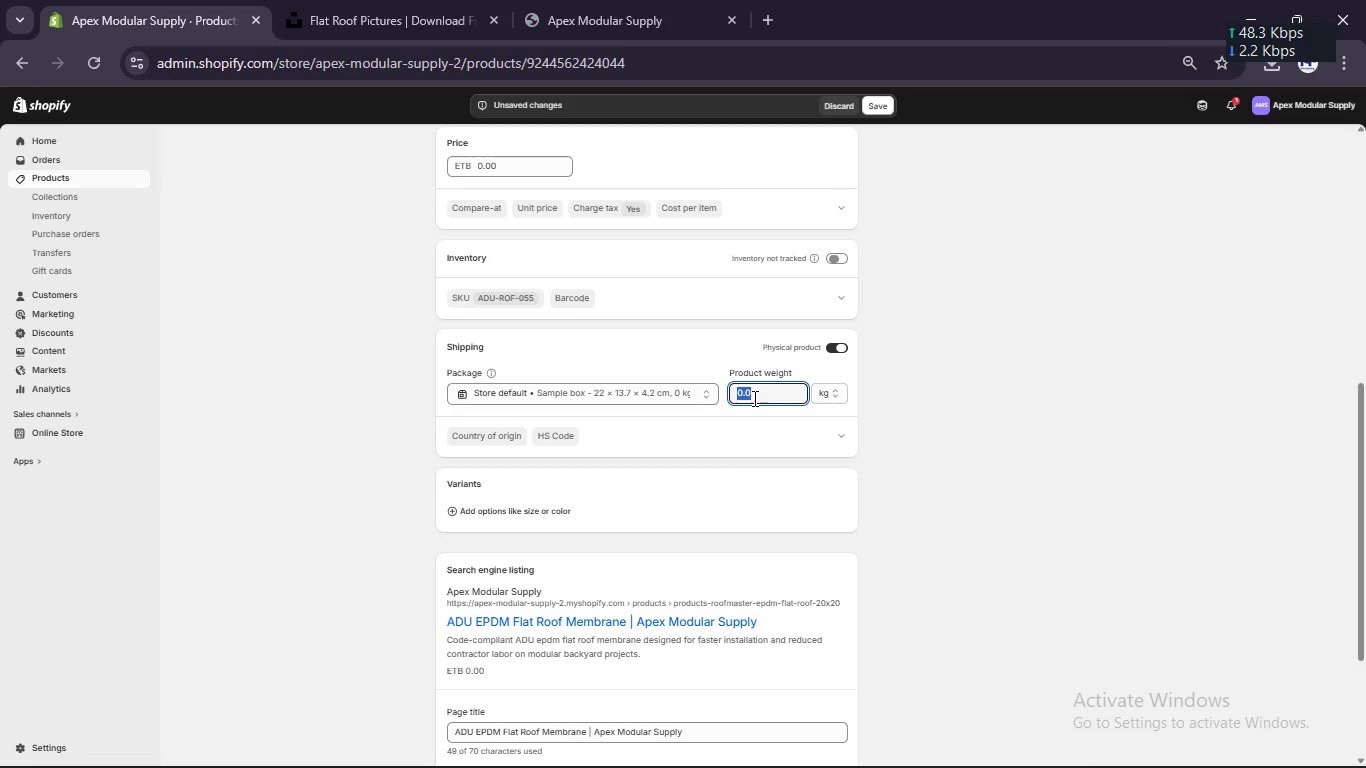 
left_click([753, 398])
 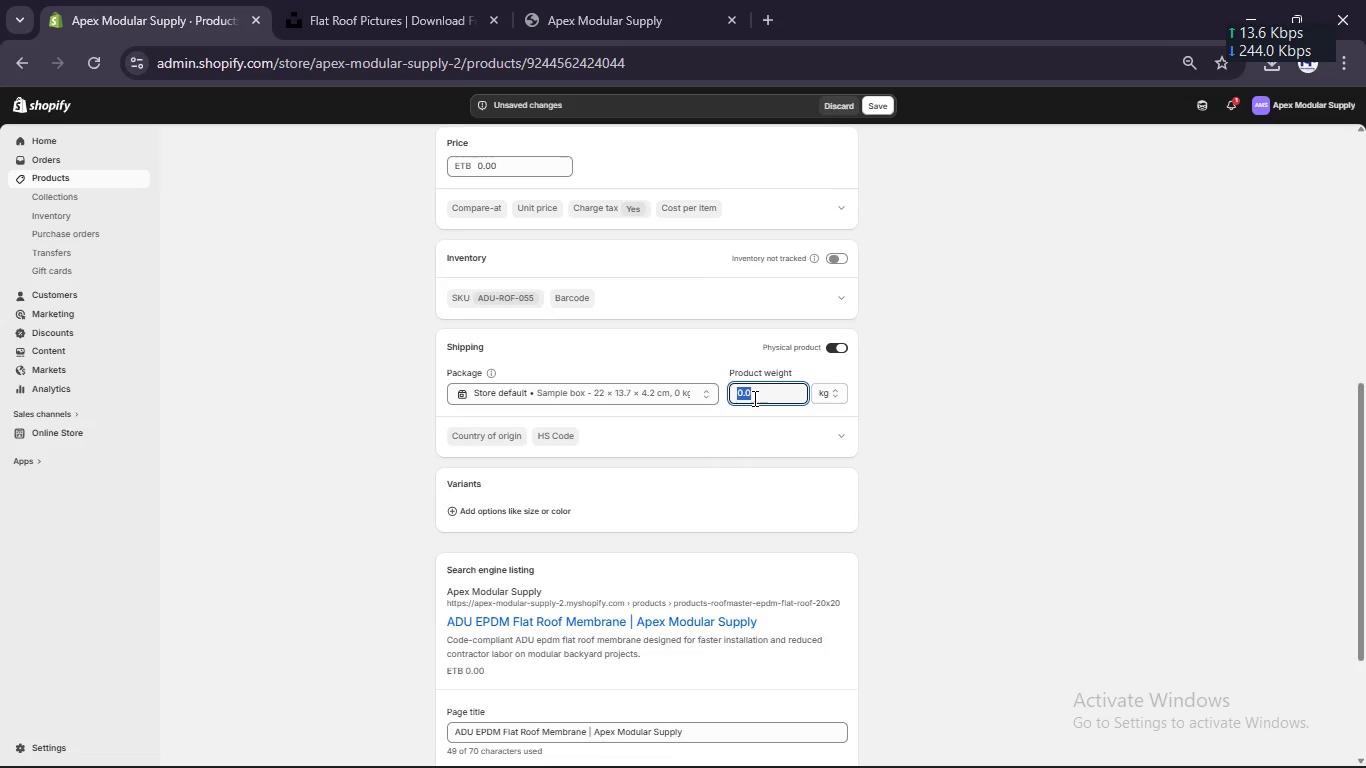 
wait(6.77)
 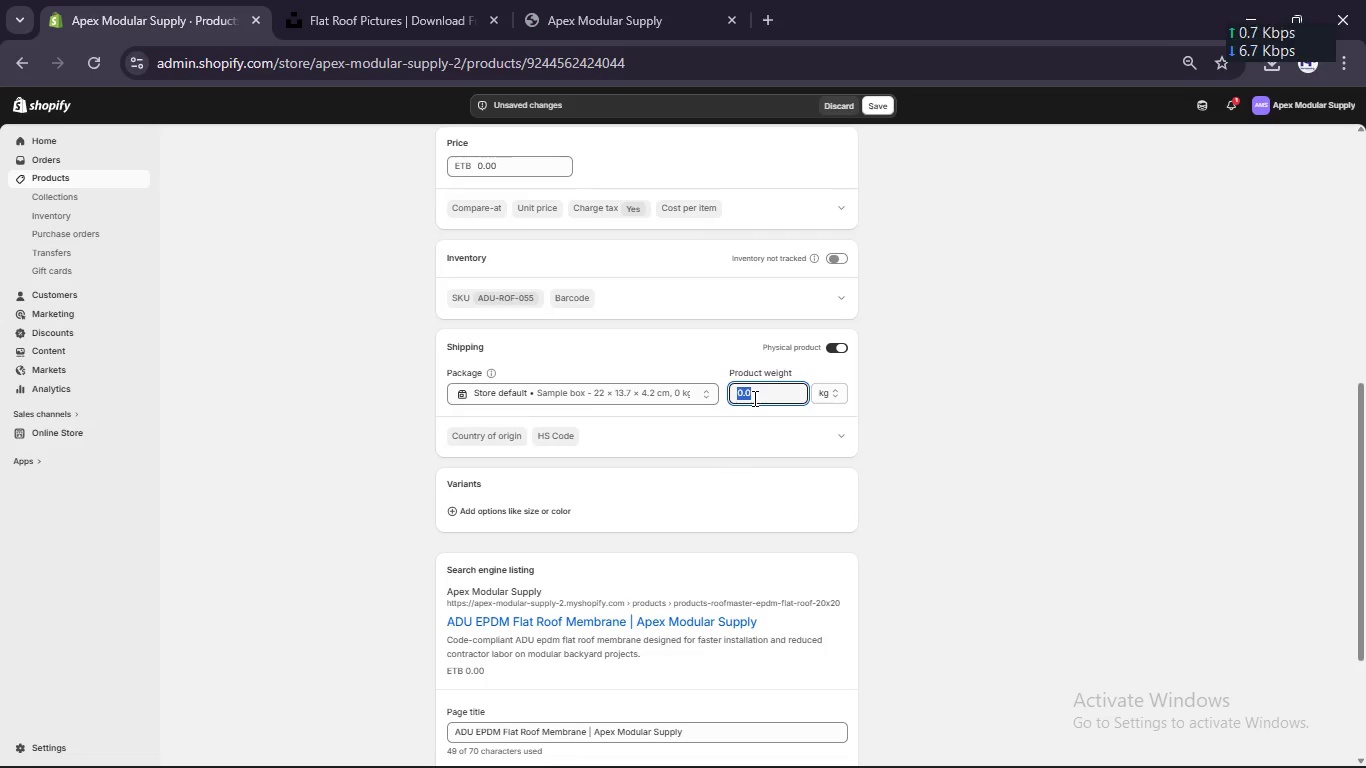 
key(Numpad6)
 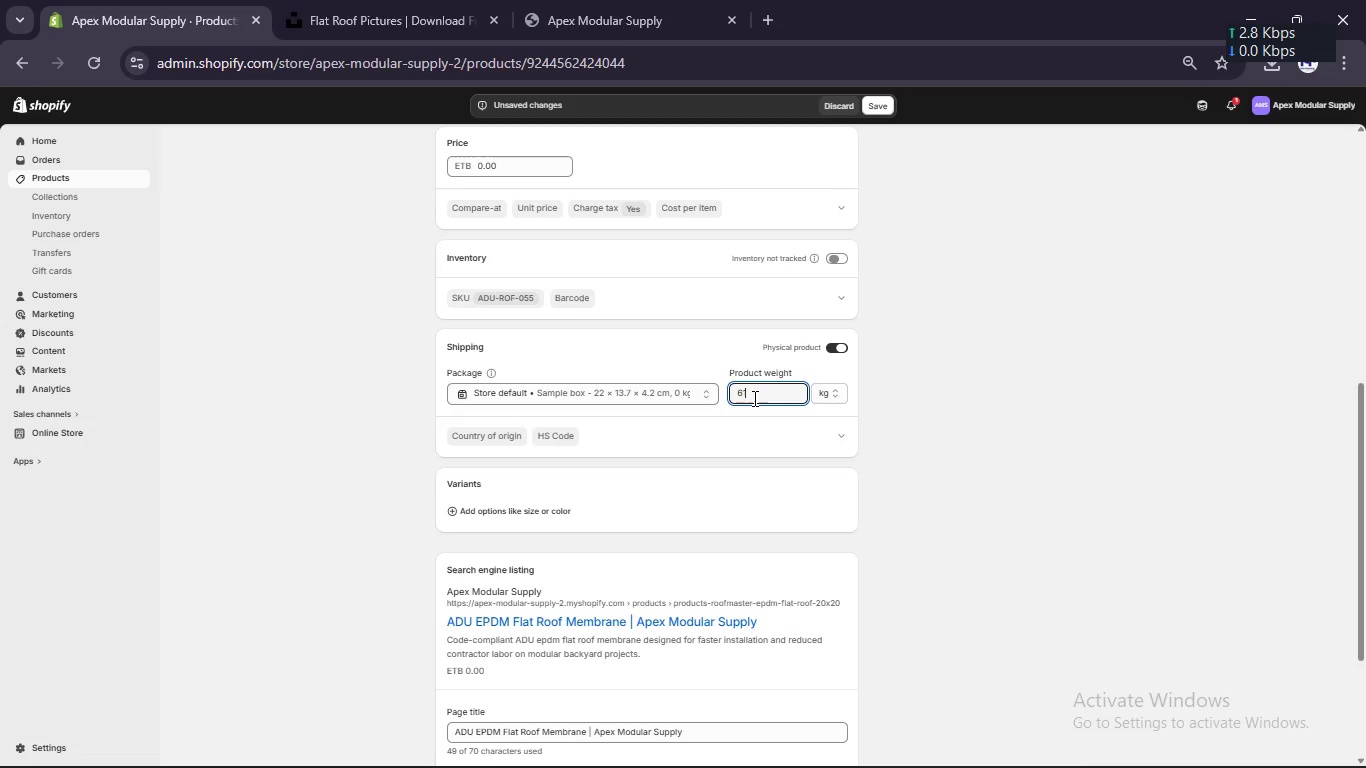 
key(Numpad1)
 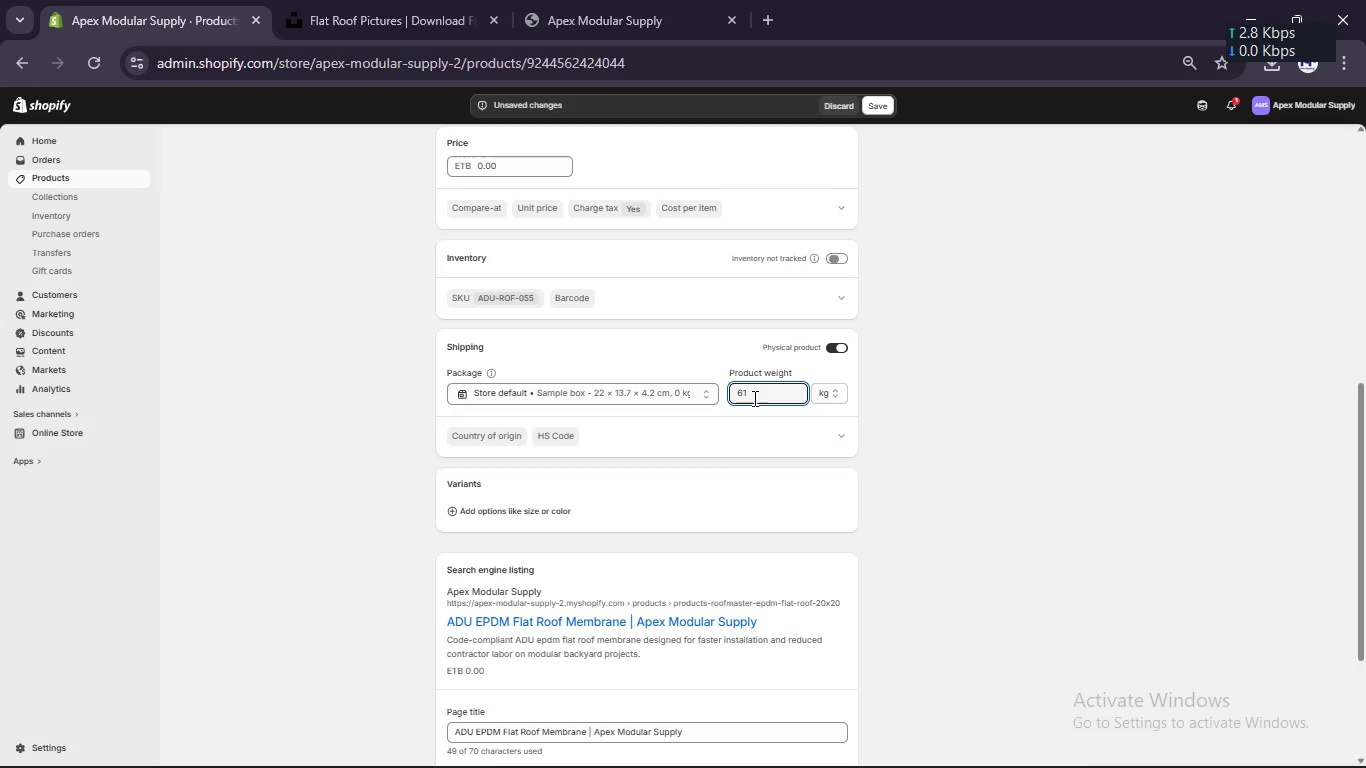 
key(Numpad2)
 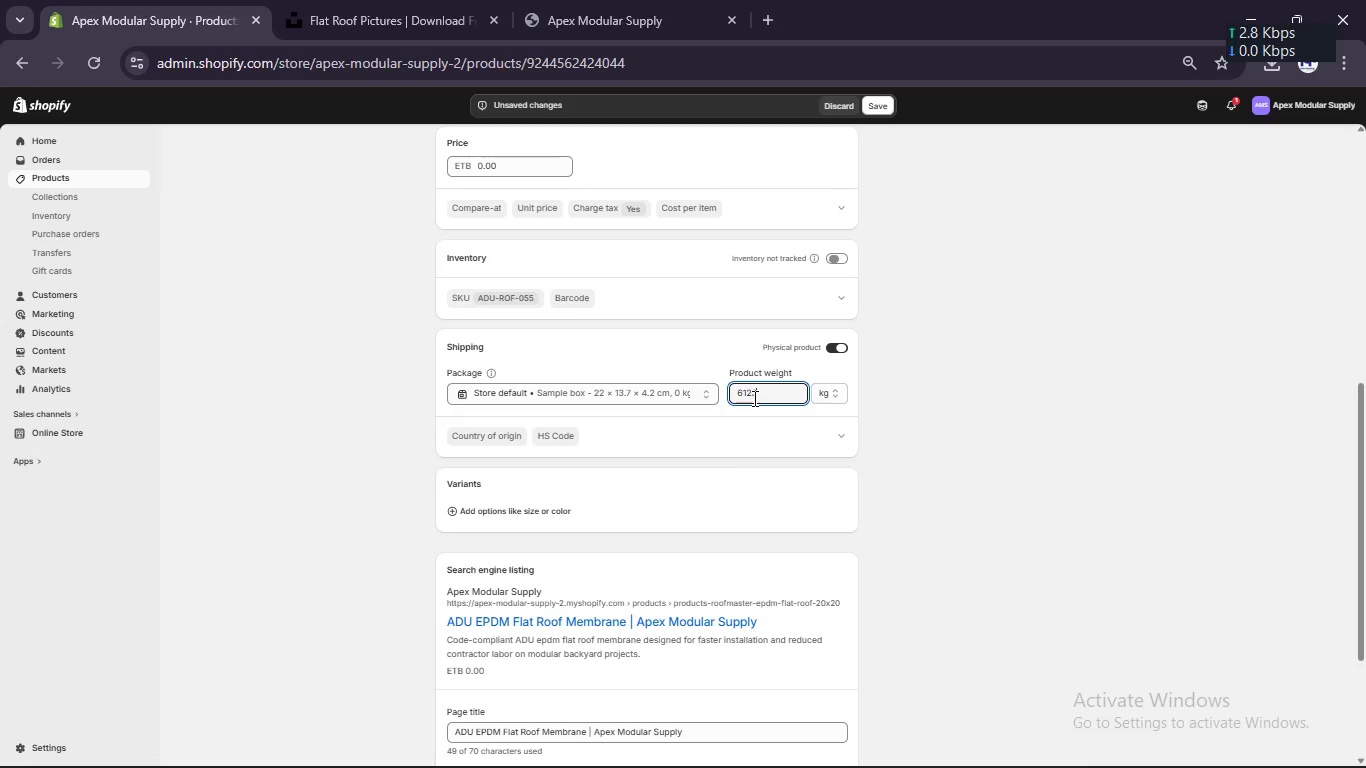 
key(Numpad3)
 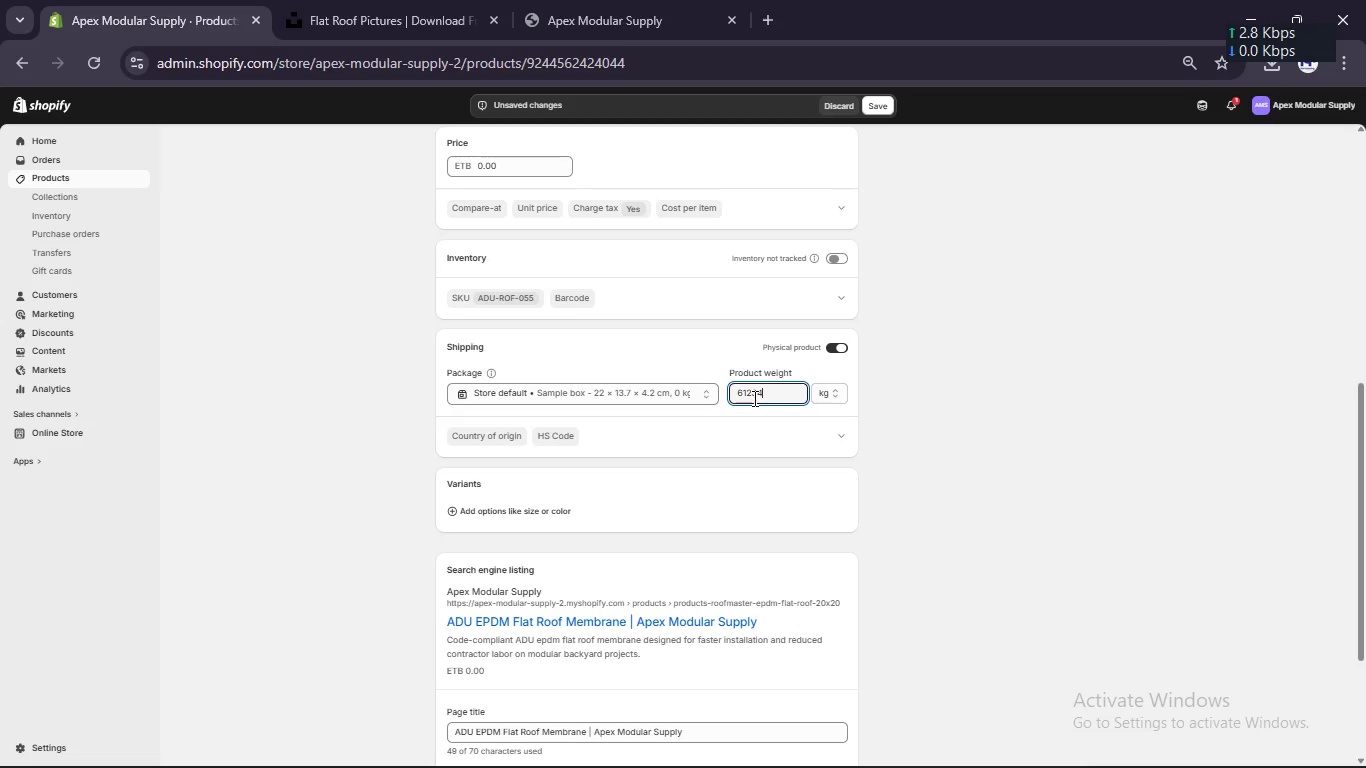 
key(Numpad4)
 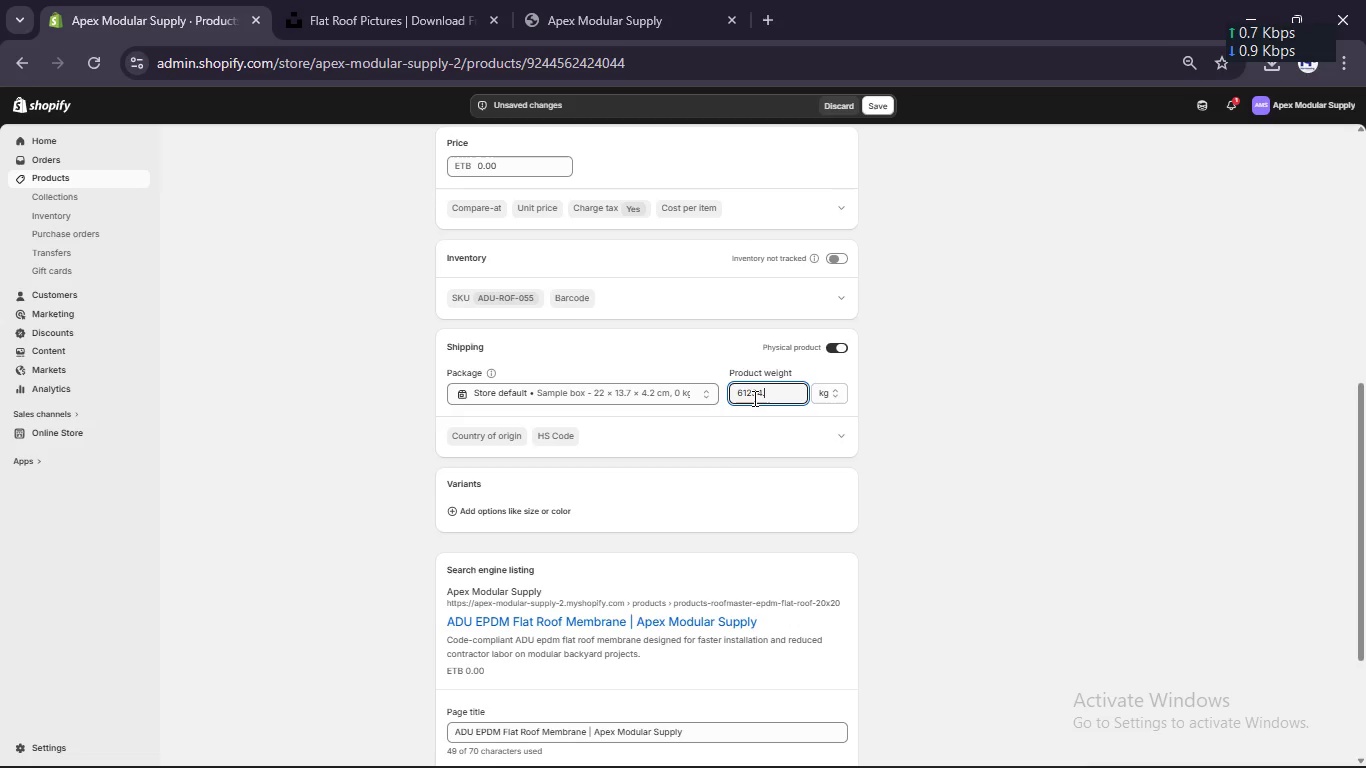 
key(NumpadDecimal)
 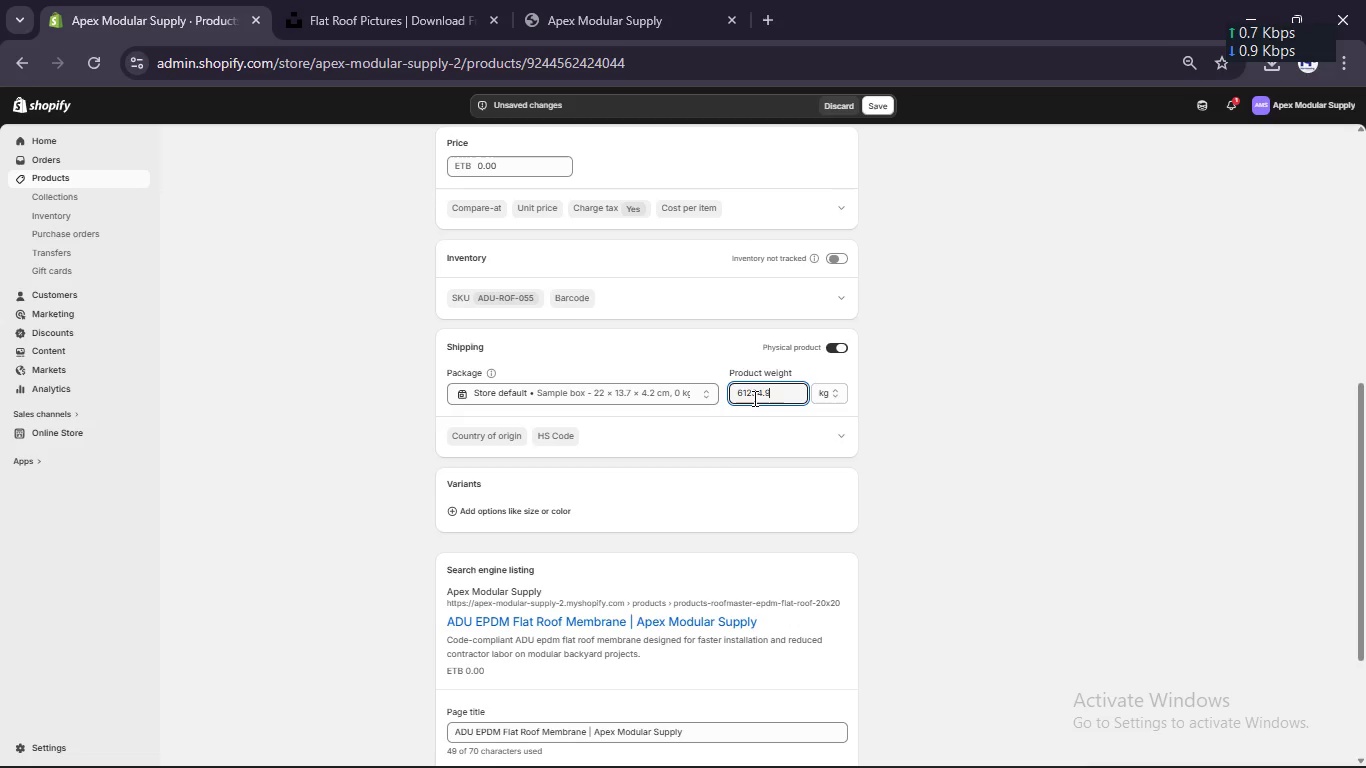 
key(Numpad9)
 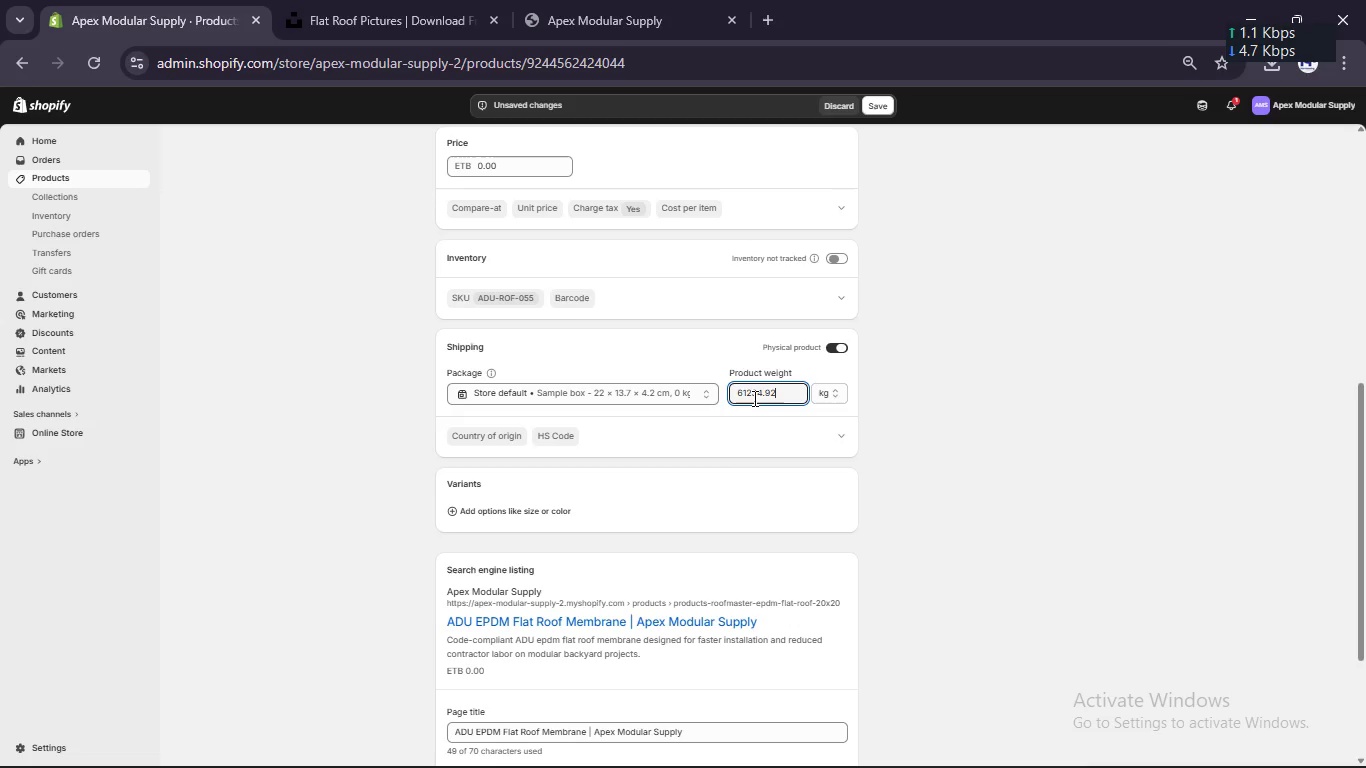 
key(Numpad2)
 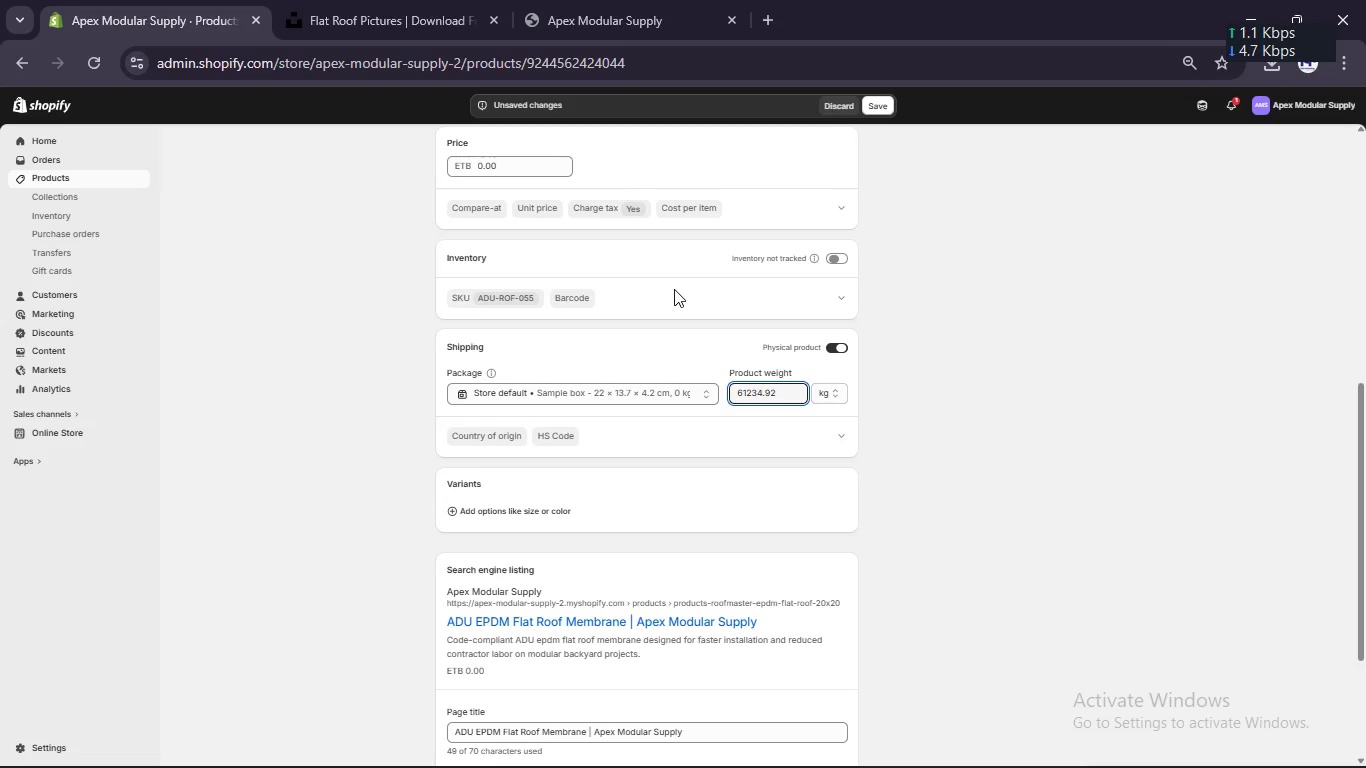 
scroll: coordinate [674, 289], scroll_direction: up, amount: 1.0
 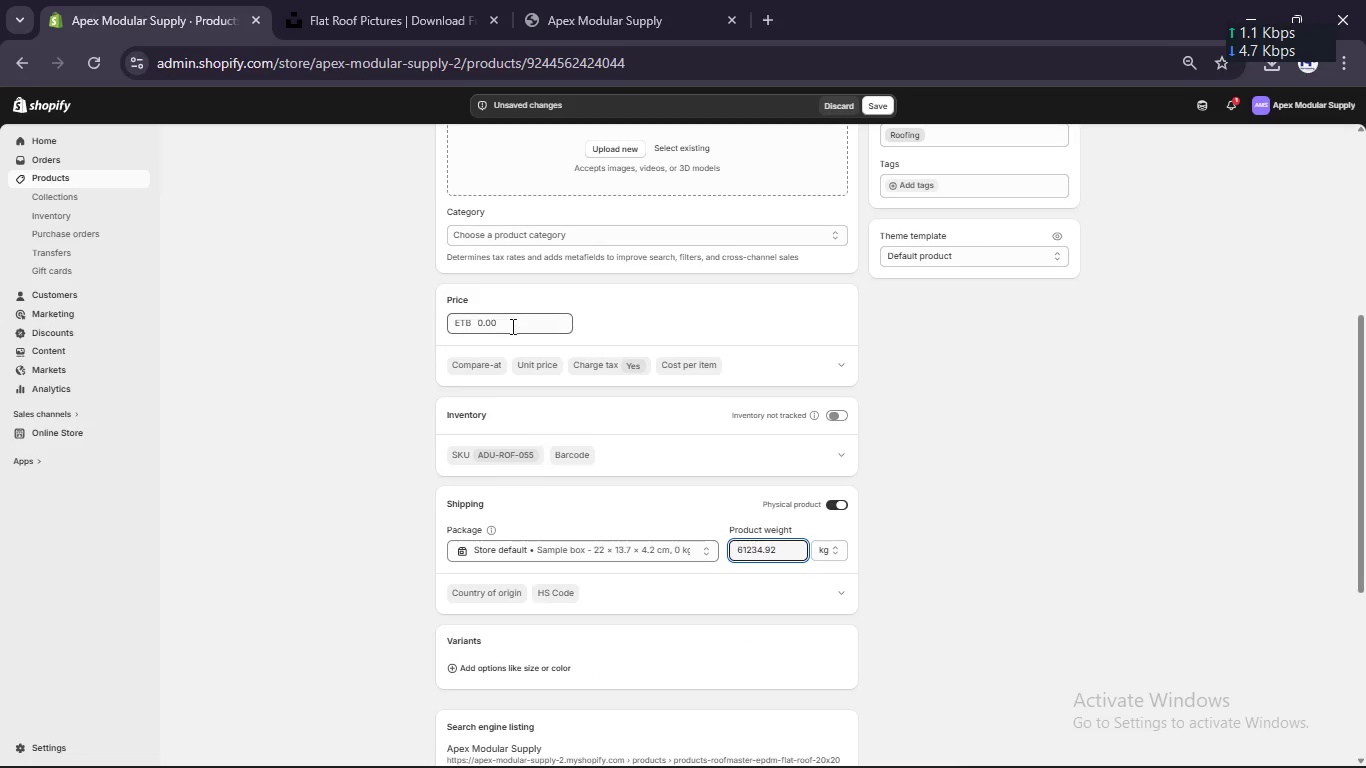 
double_click([511, 327])
 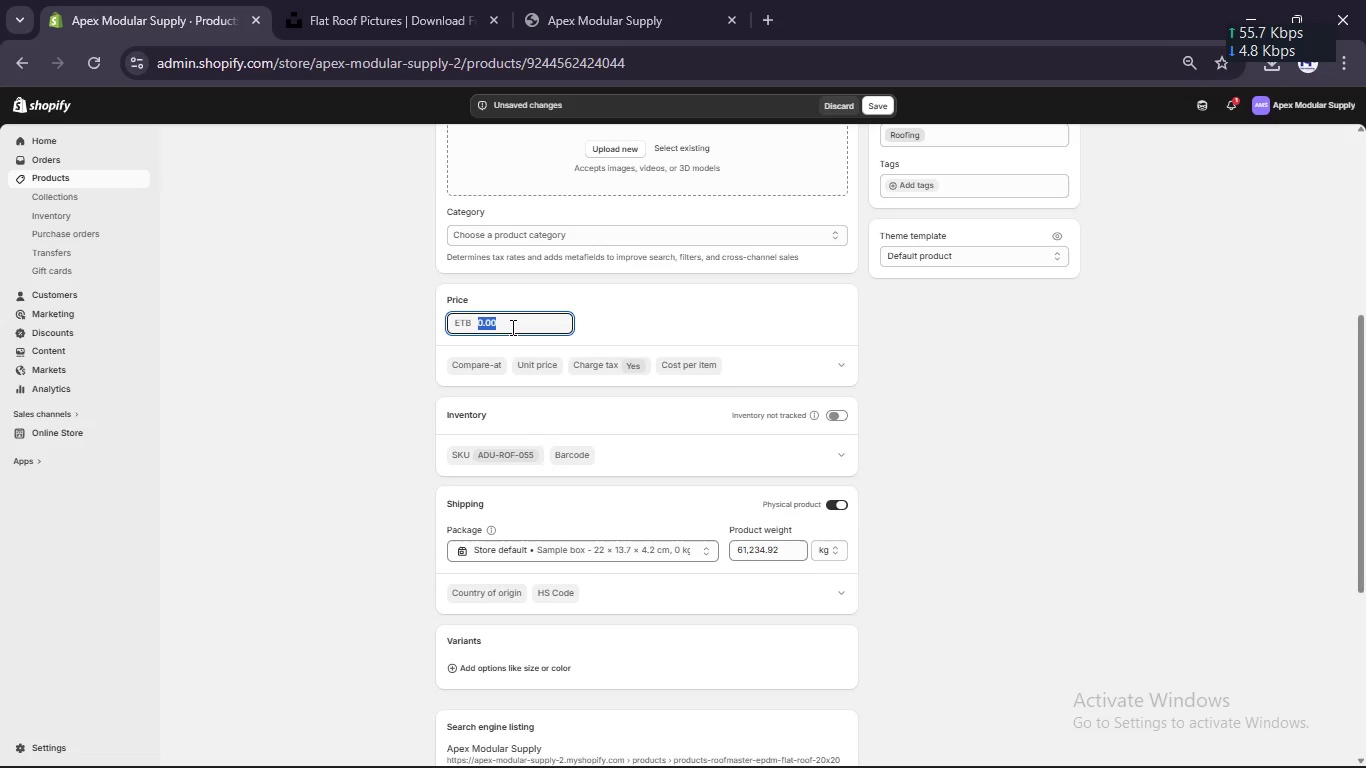 
key(Numpad1)
 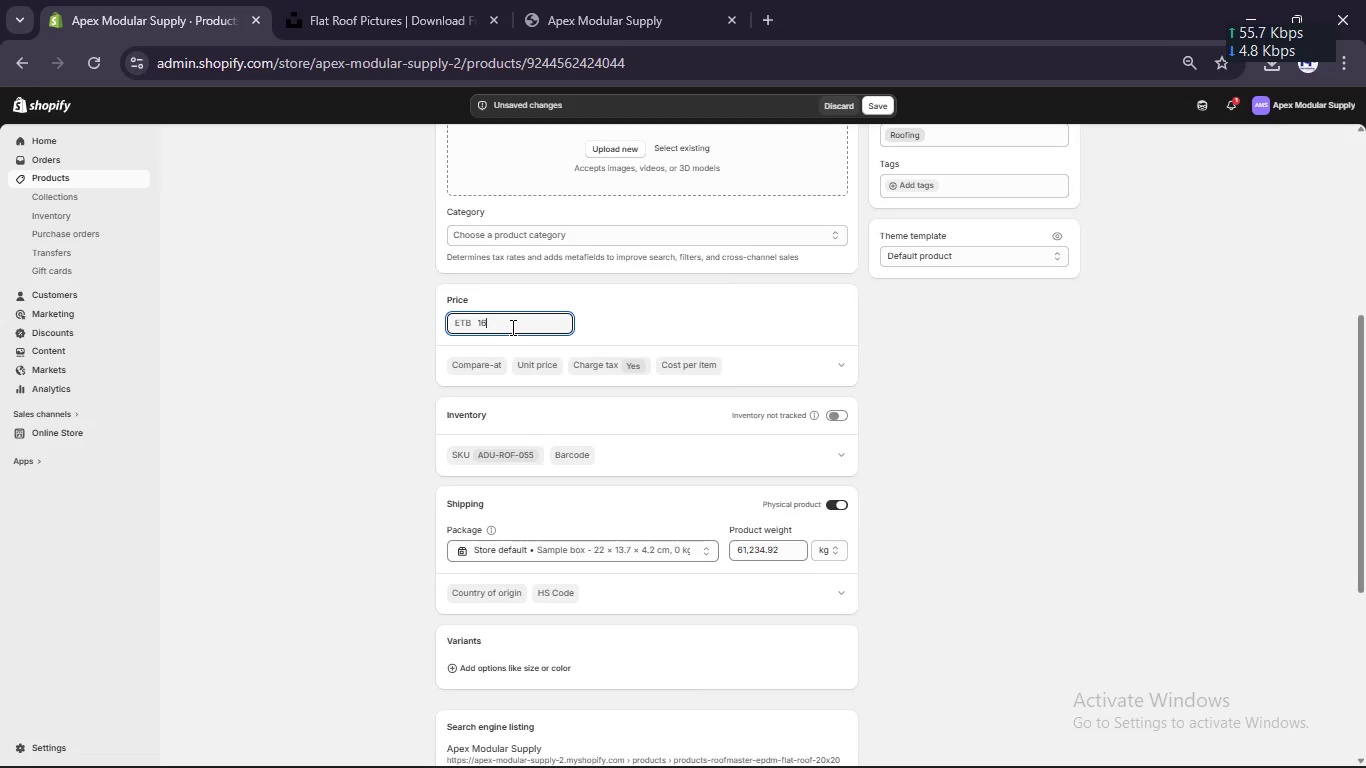 
key(Numpad6)
 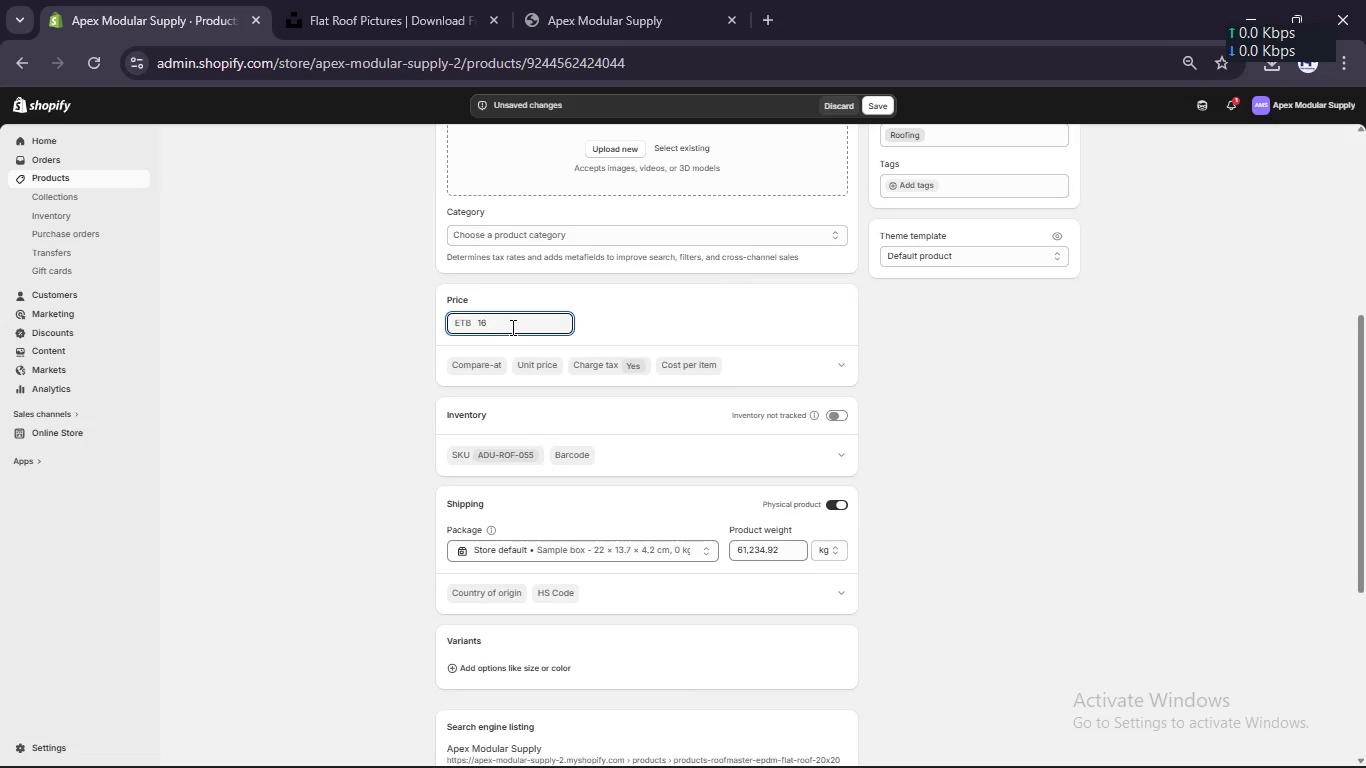 
key(Numpad3)
 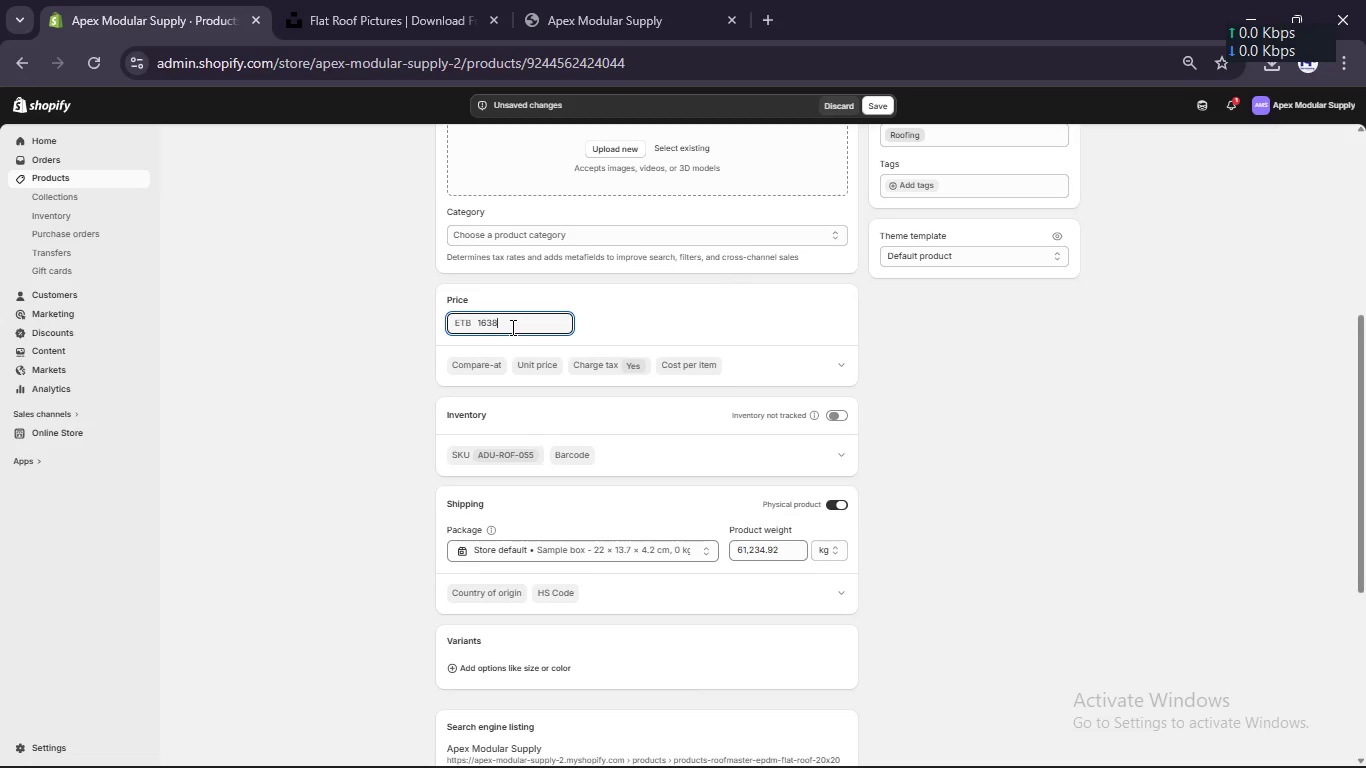 
key(Numpad8)
 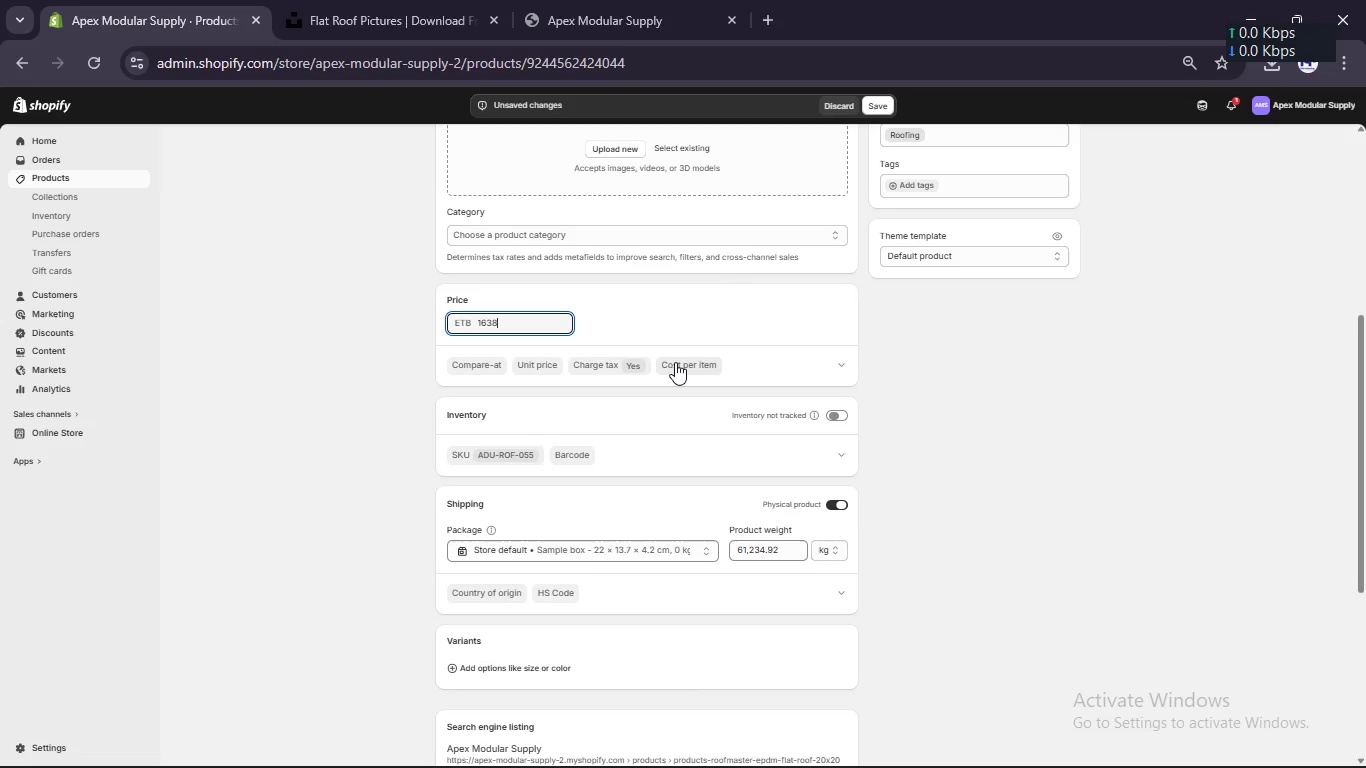 
scroll: coordinate [675, 362], scroll_direction: up, amount: 2.0
 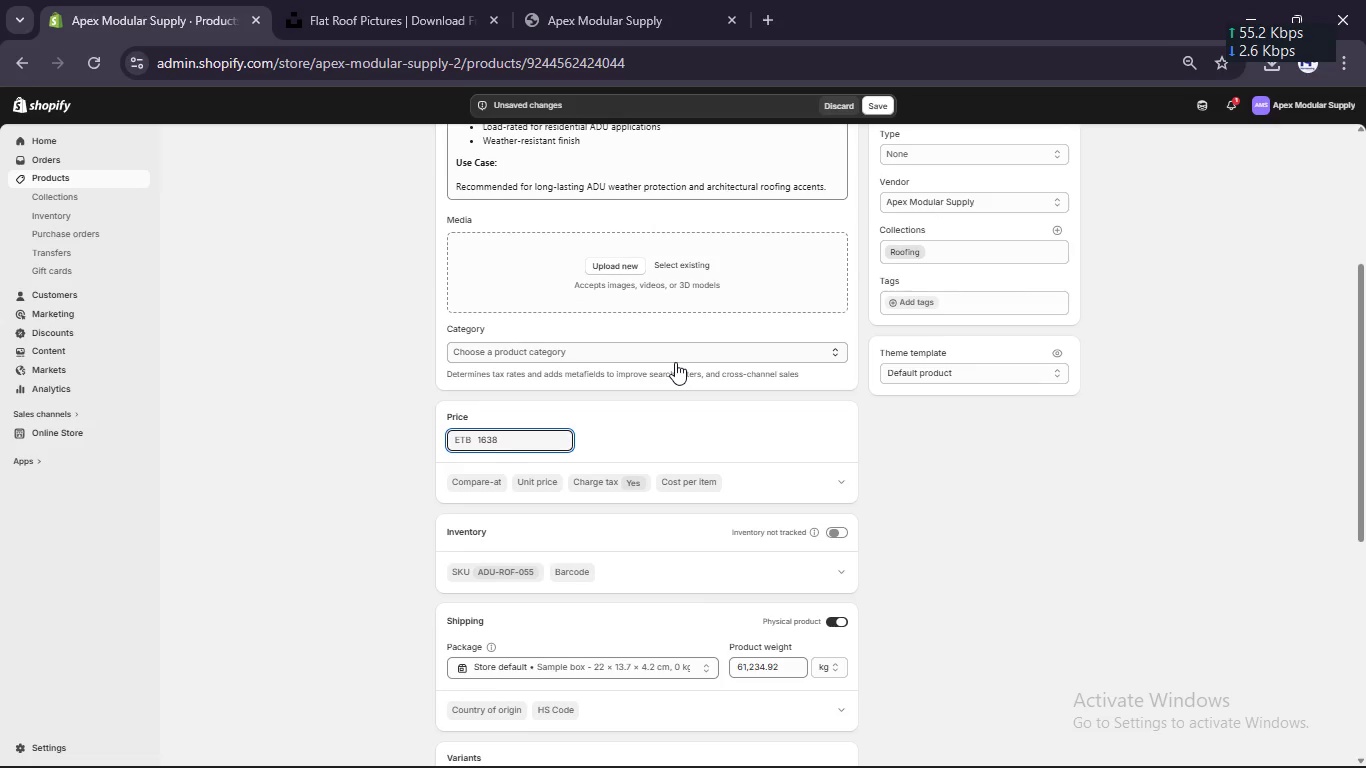 
scroll: coordinate [675, 362], scroll_direction: none, amount: 0.0
 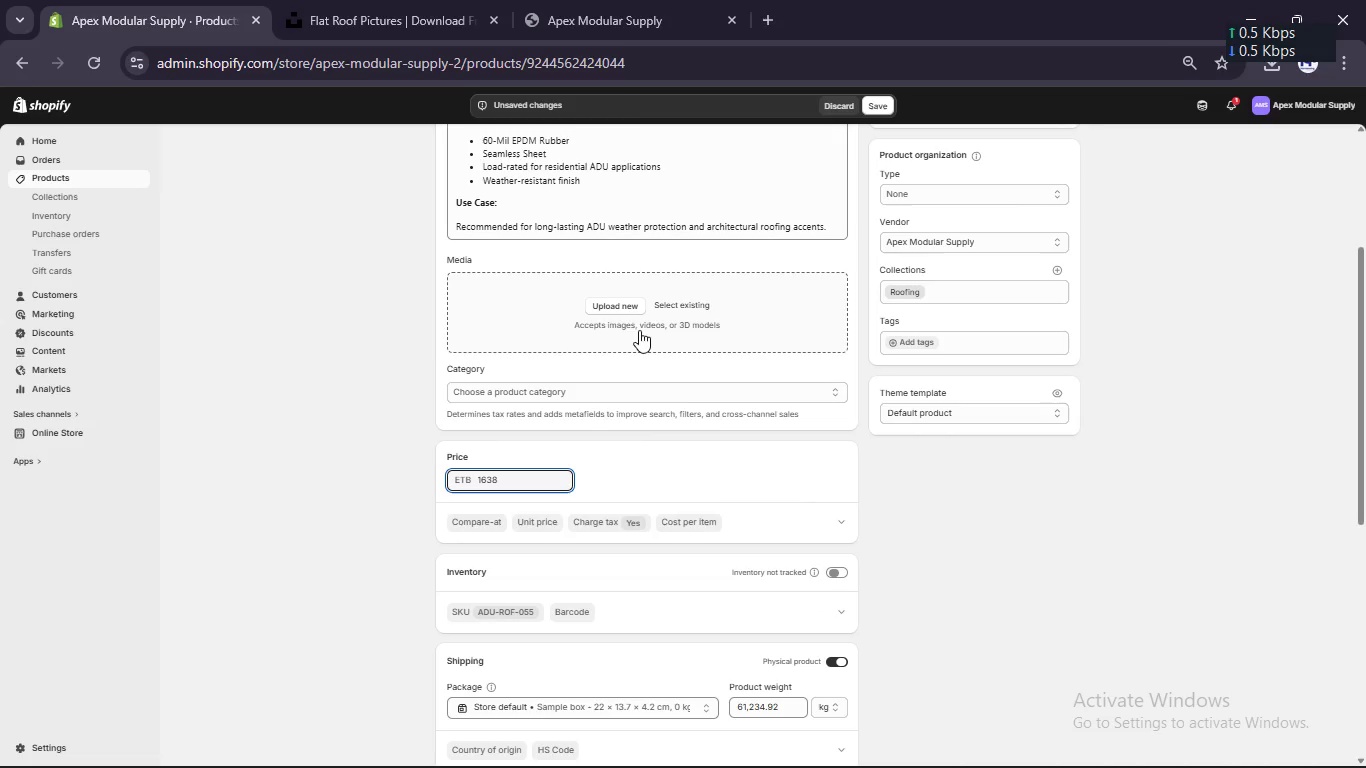 
left_click([615, 314])
 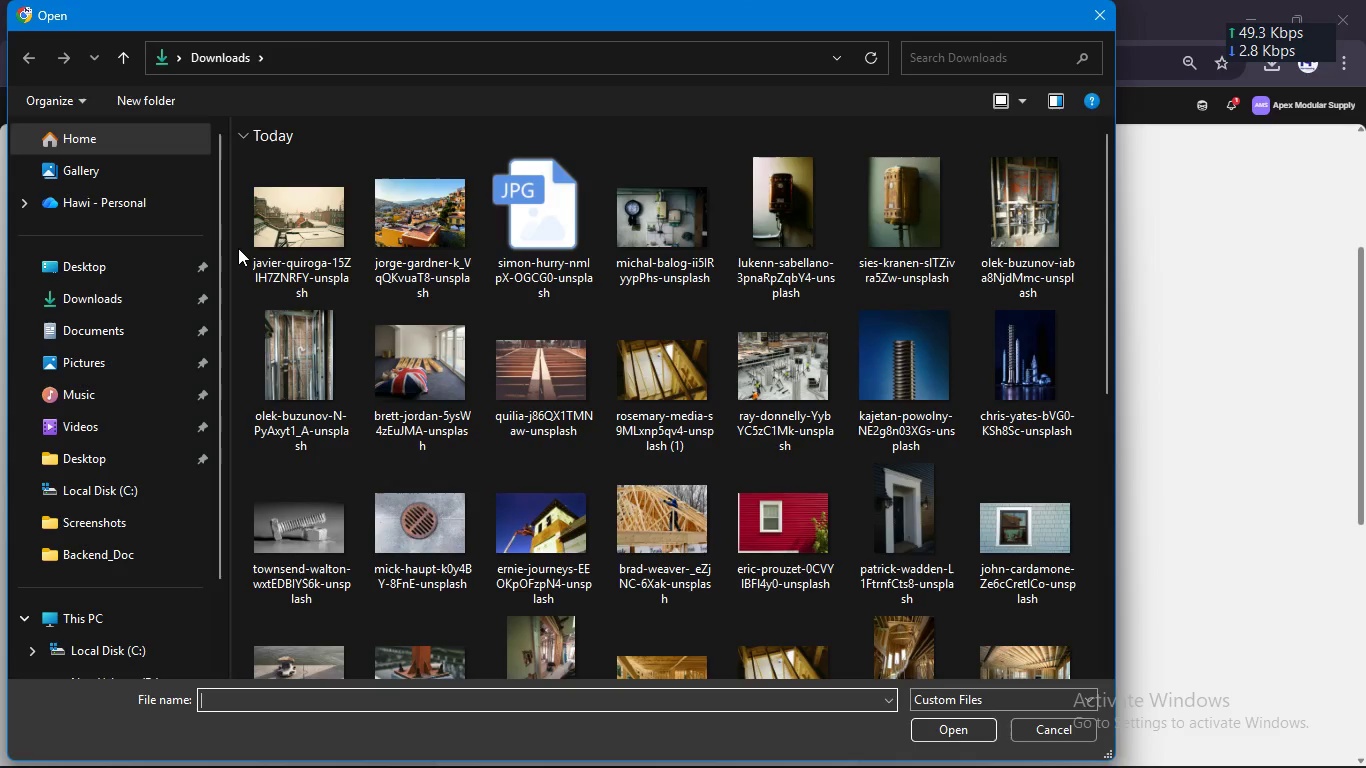 
left_click_drag(start_coordinate=[239, 248], to_coordinate=[505, 242])
 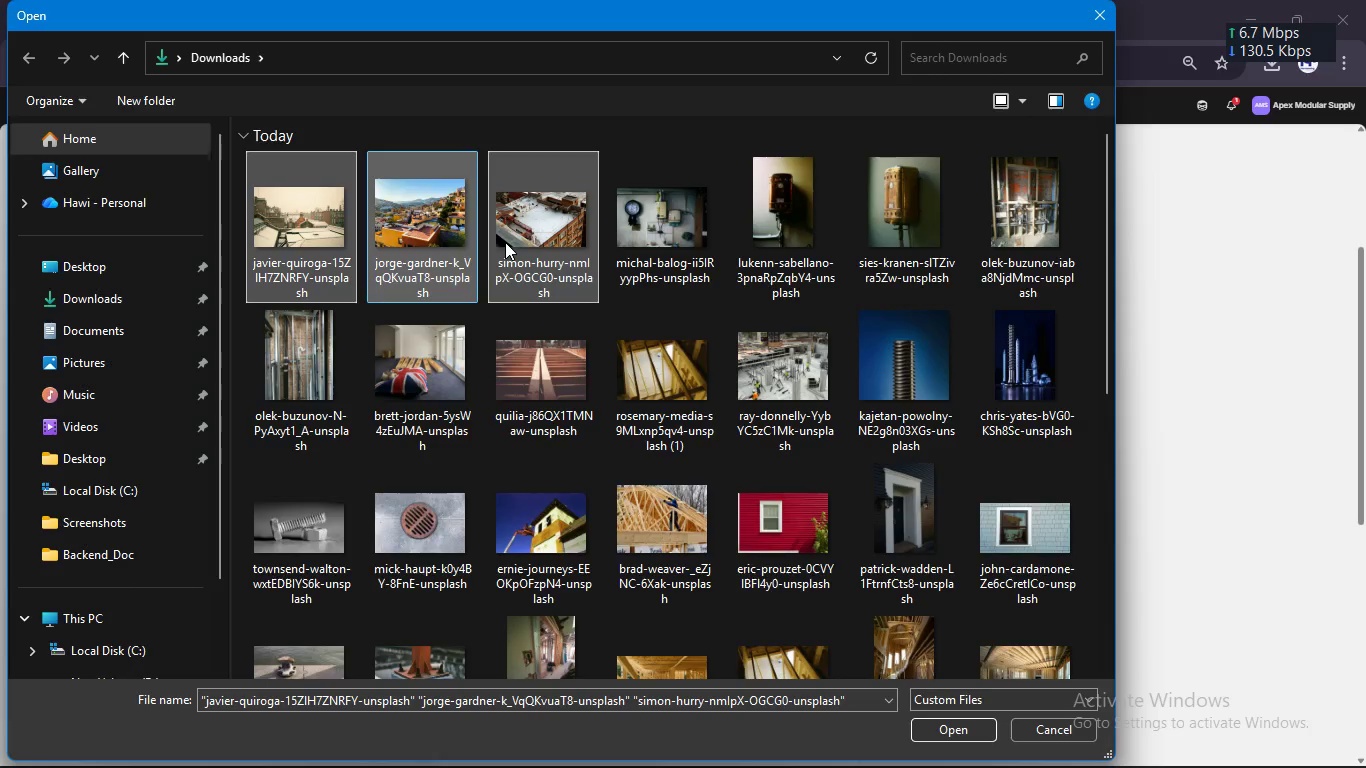 
key(Enter)
 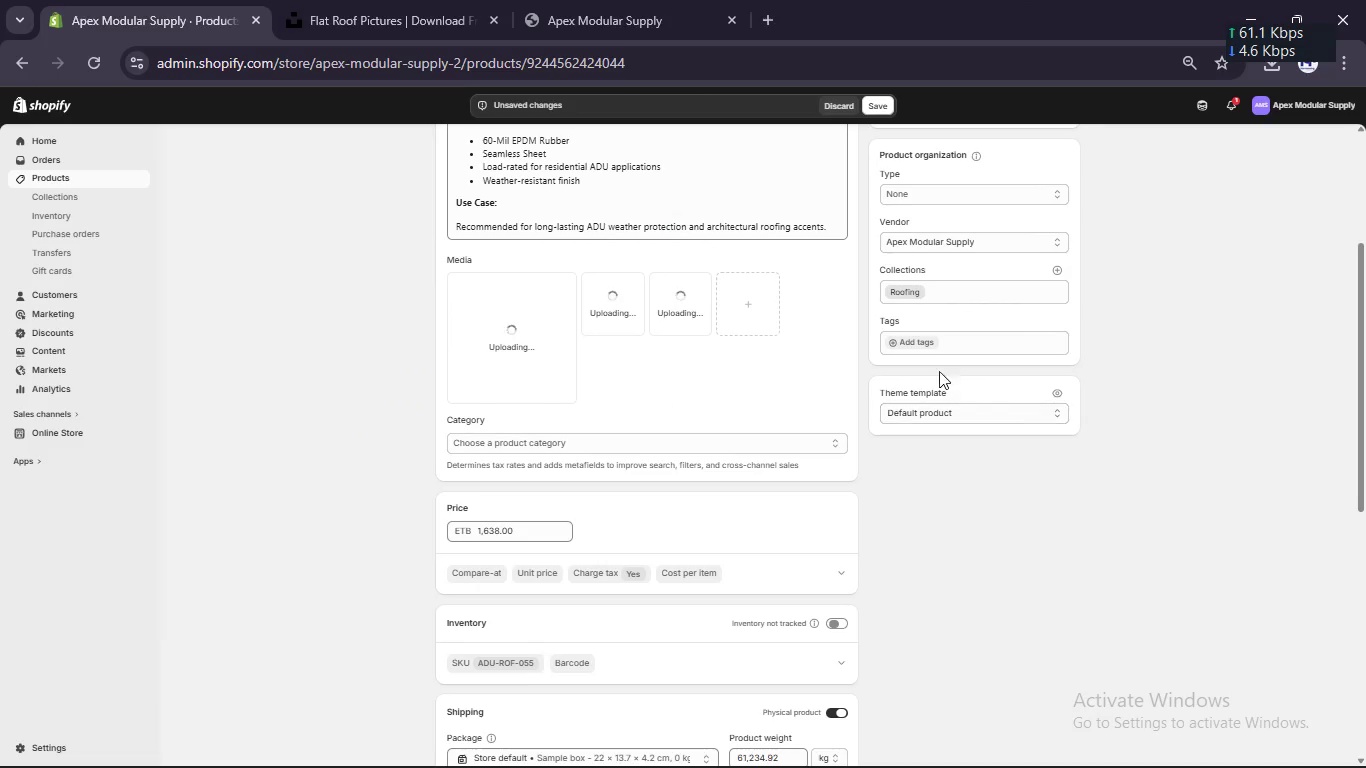 
left_click([913, 342])
 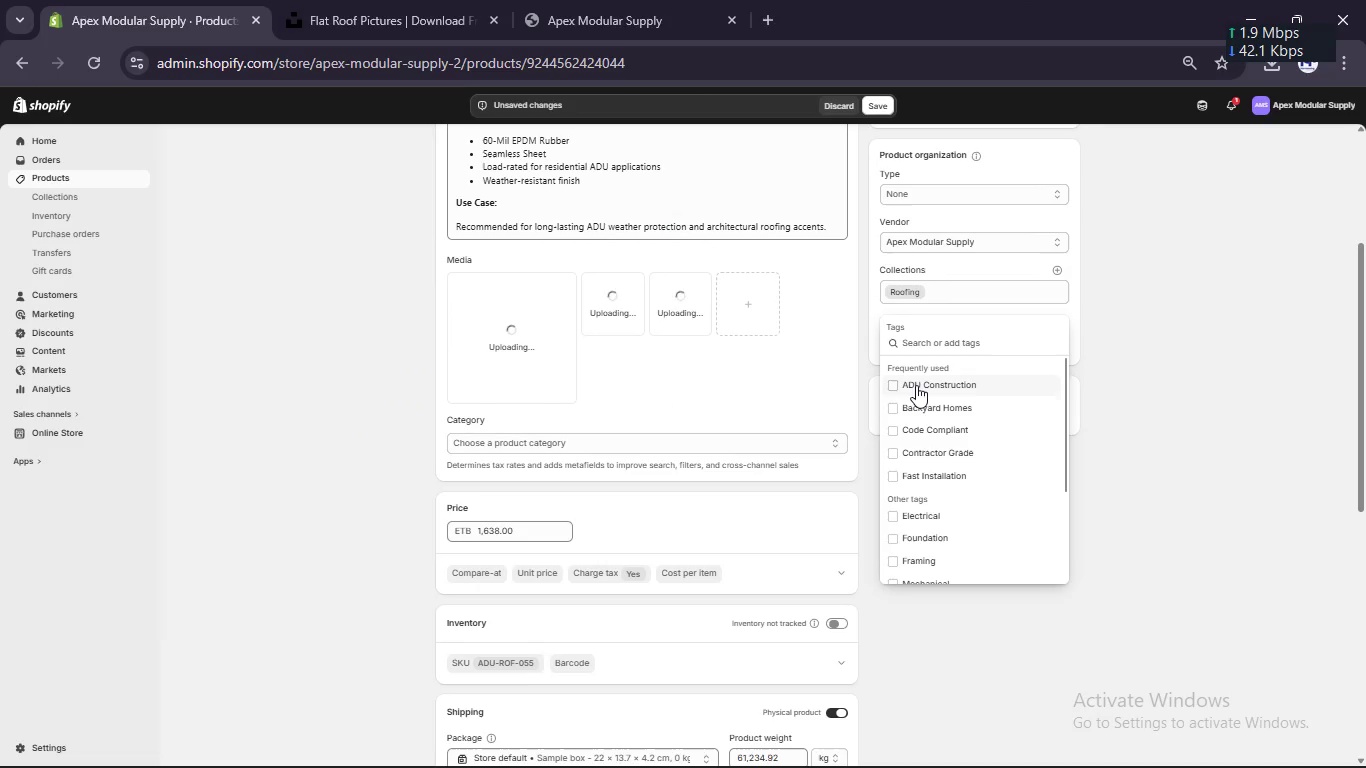 
left_click([916, 385])
 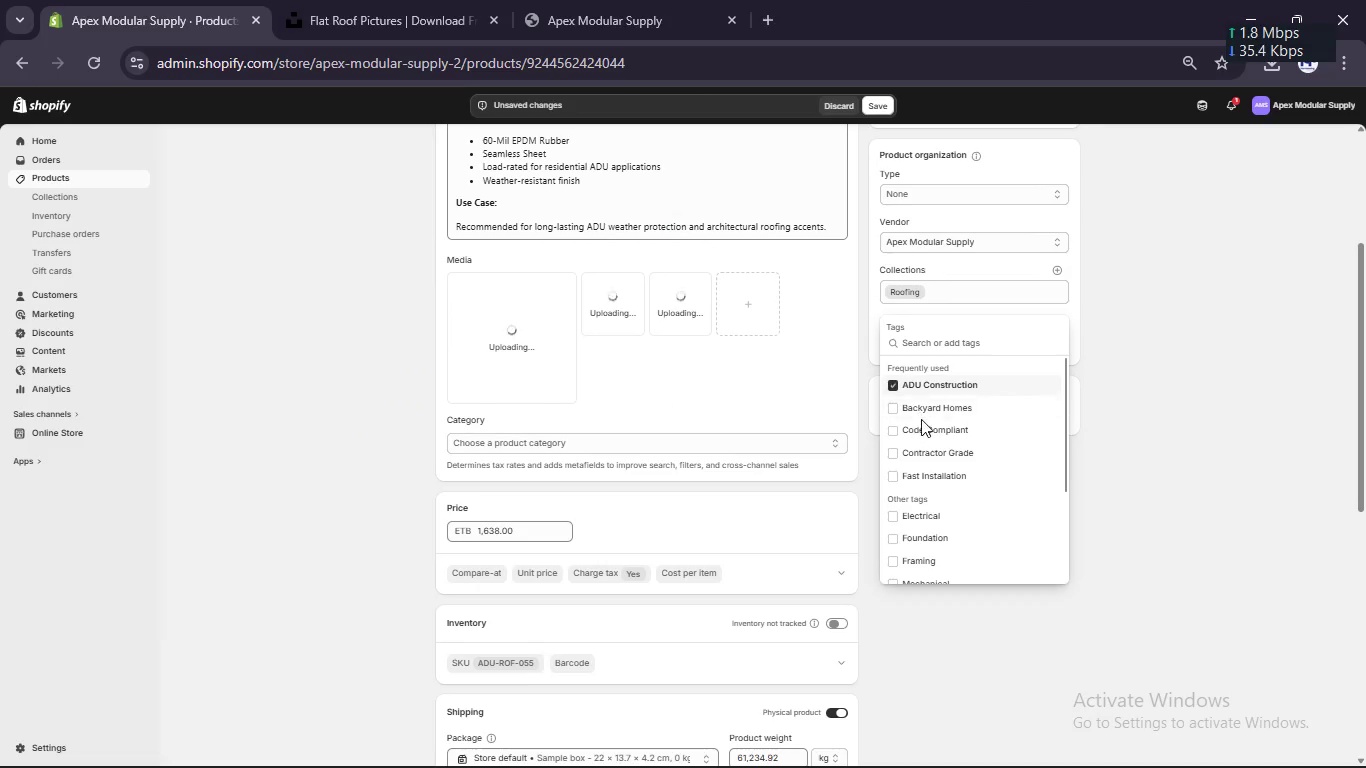 
left_click([921, 419])
 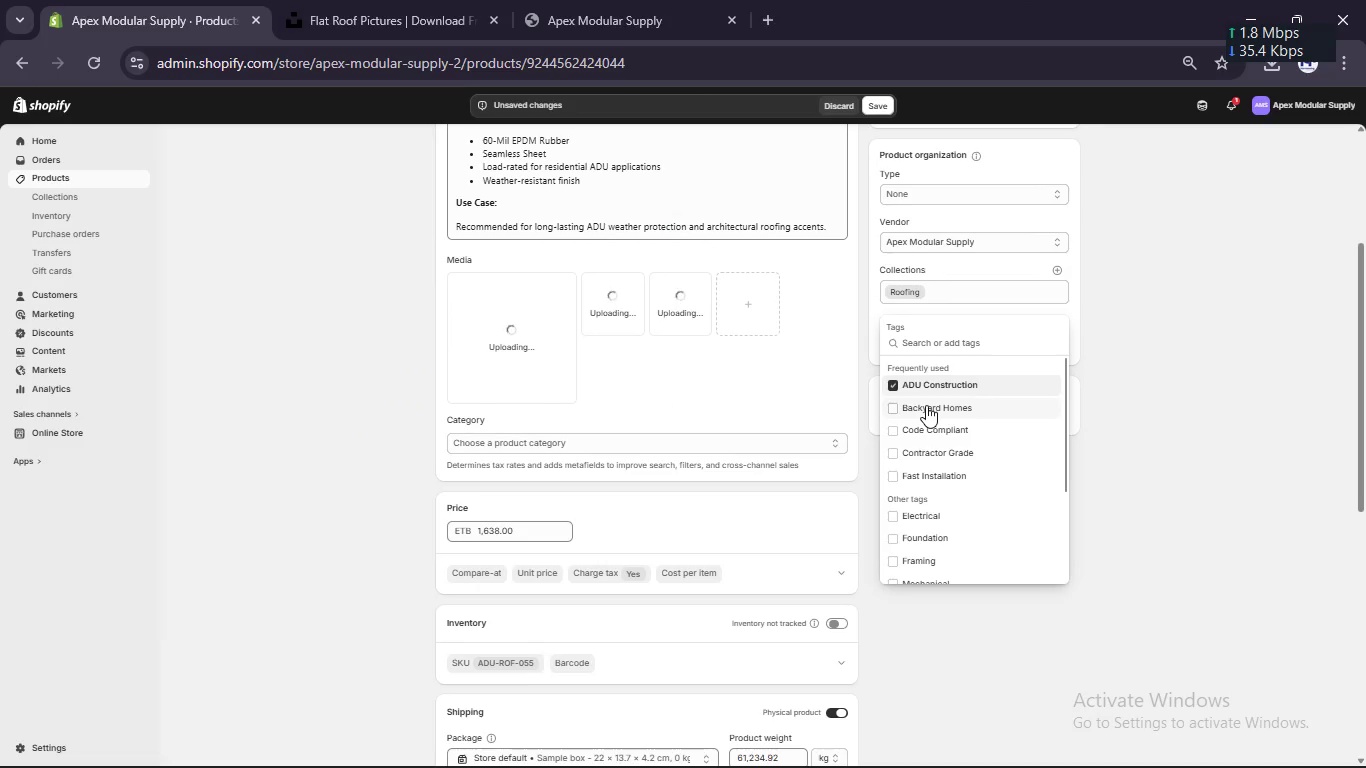 
left_click([926, 405])
 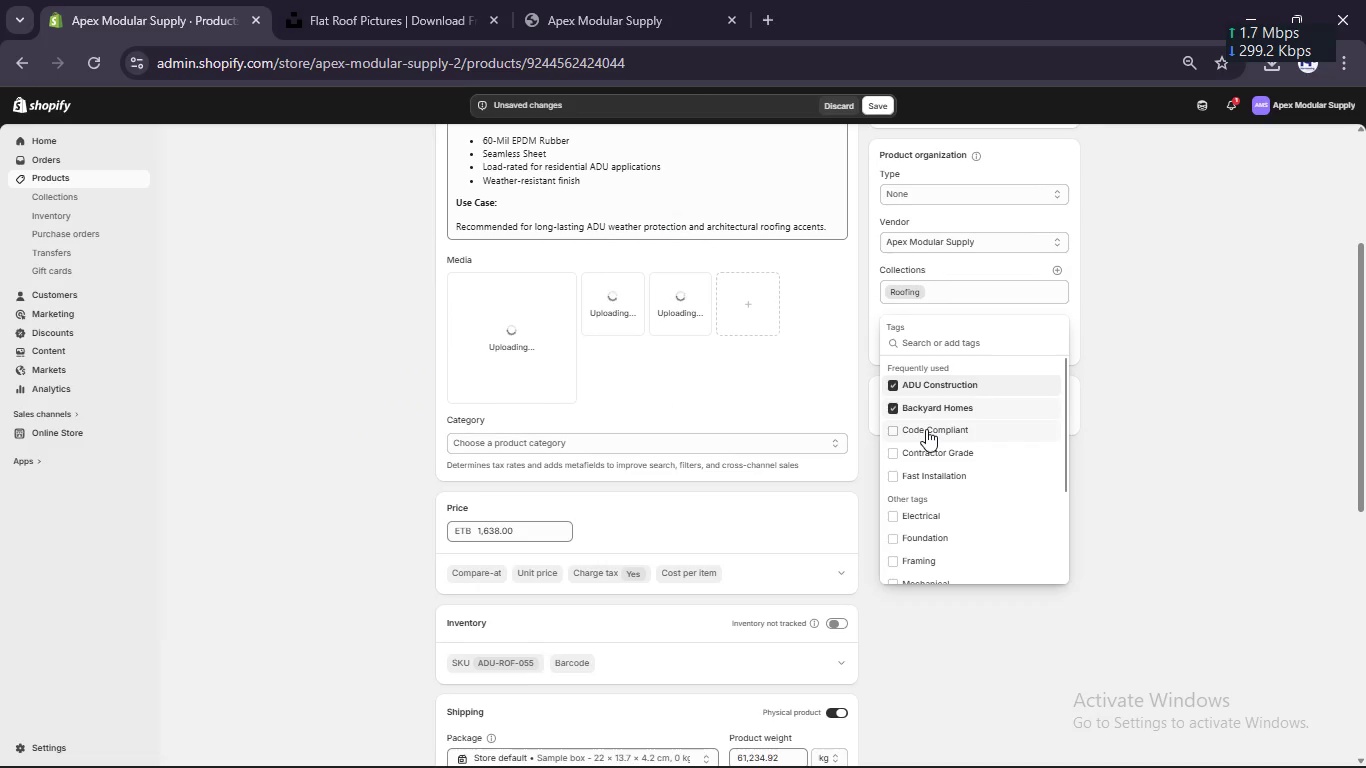 
left_click([926, 429])
 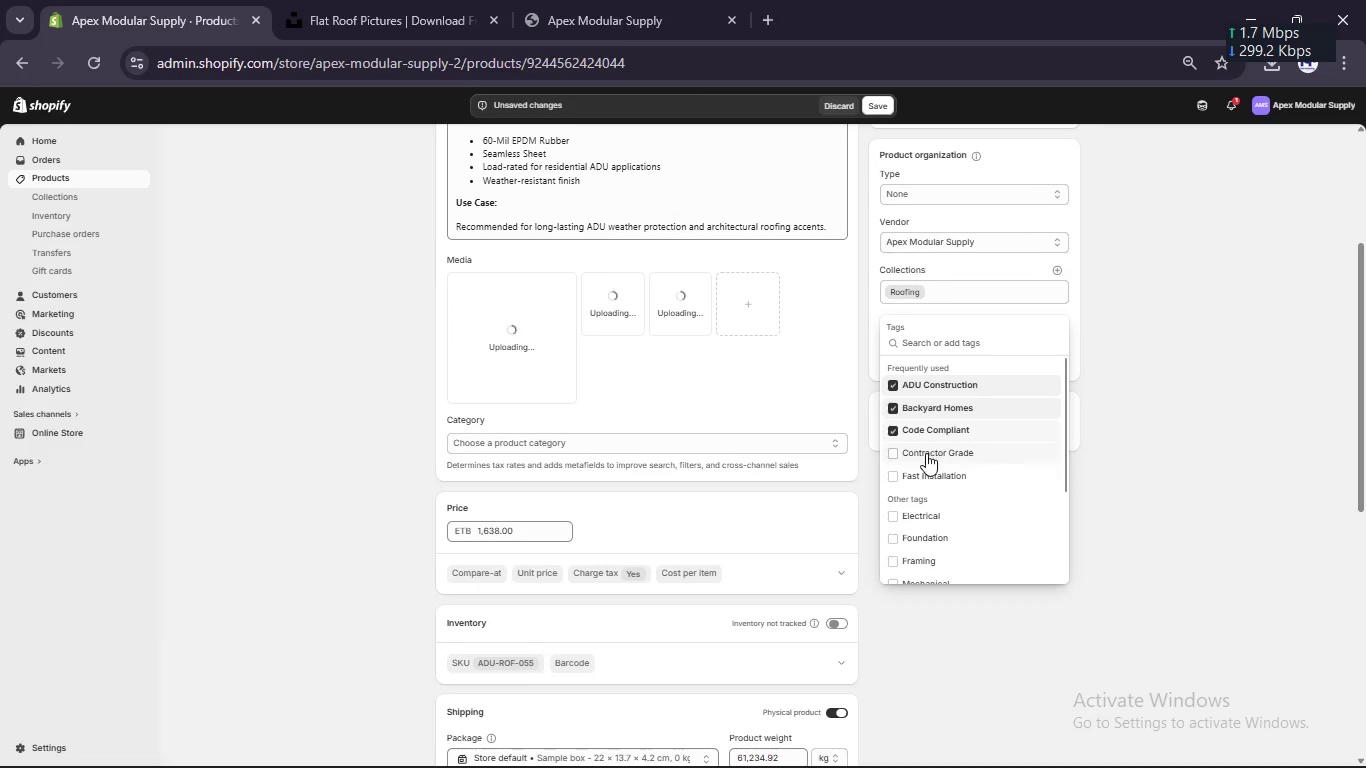 
left_click([926, 453])
 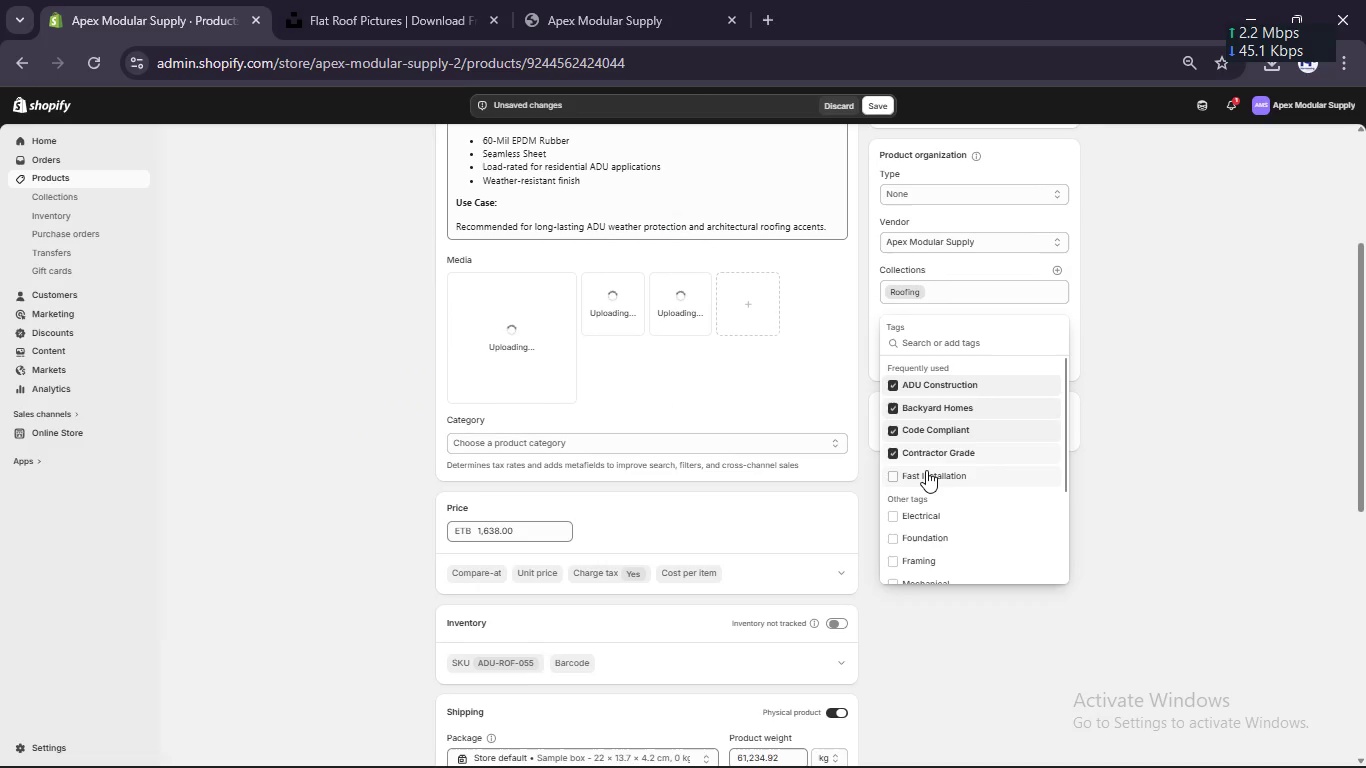 
left_click([926, 470])
 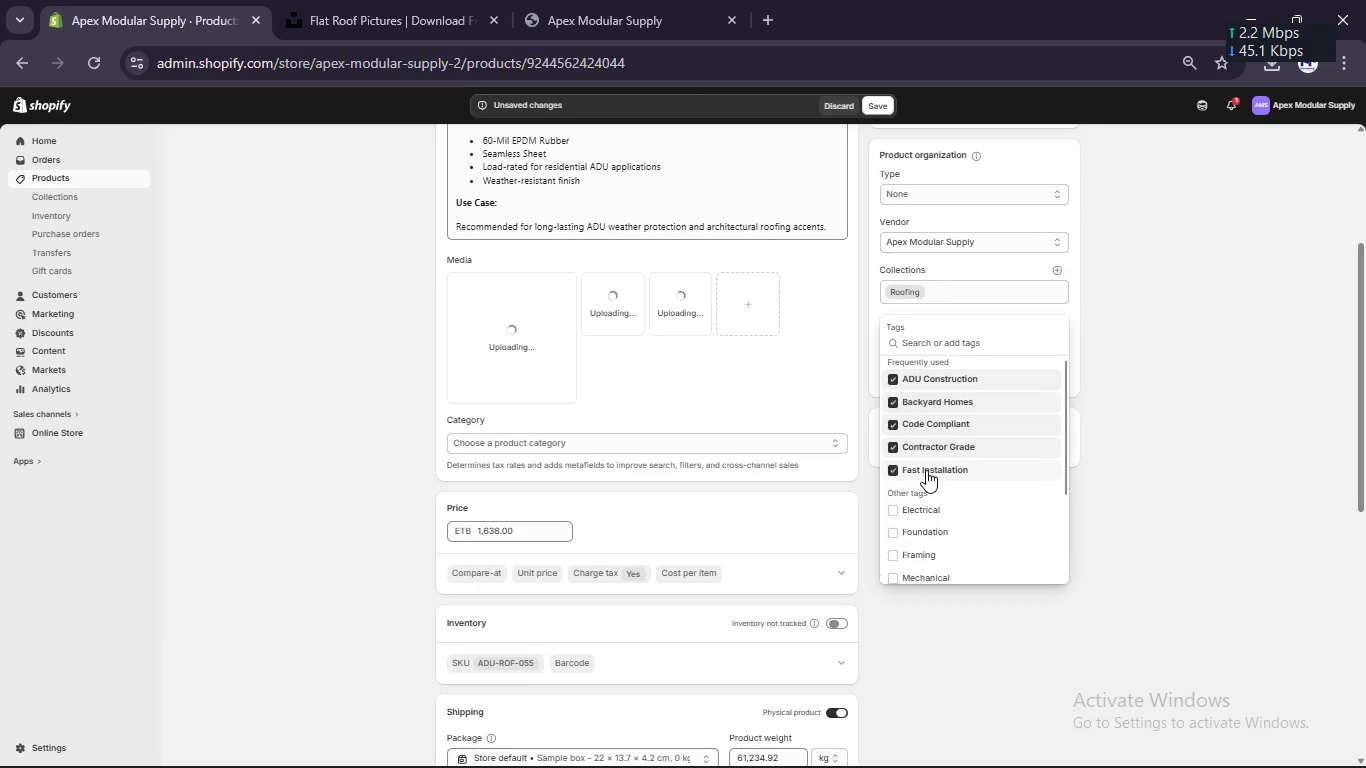 
scroll: coordinate [926, 470], scroll_direction: down, amount: 1.0
 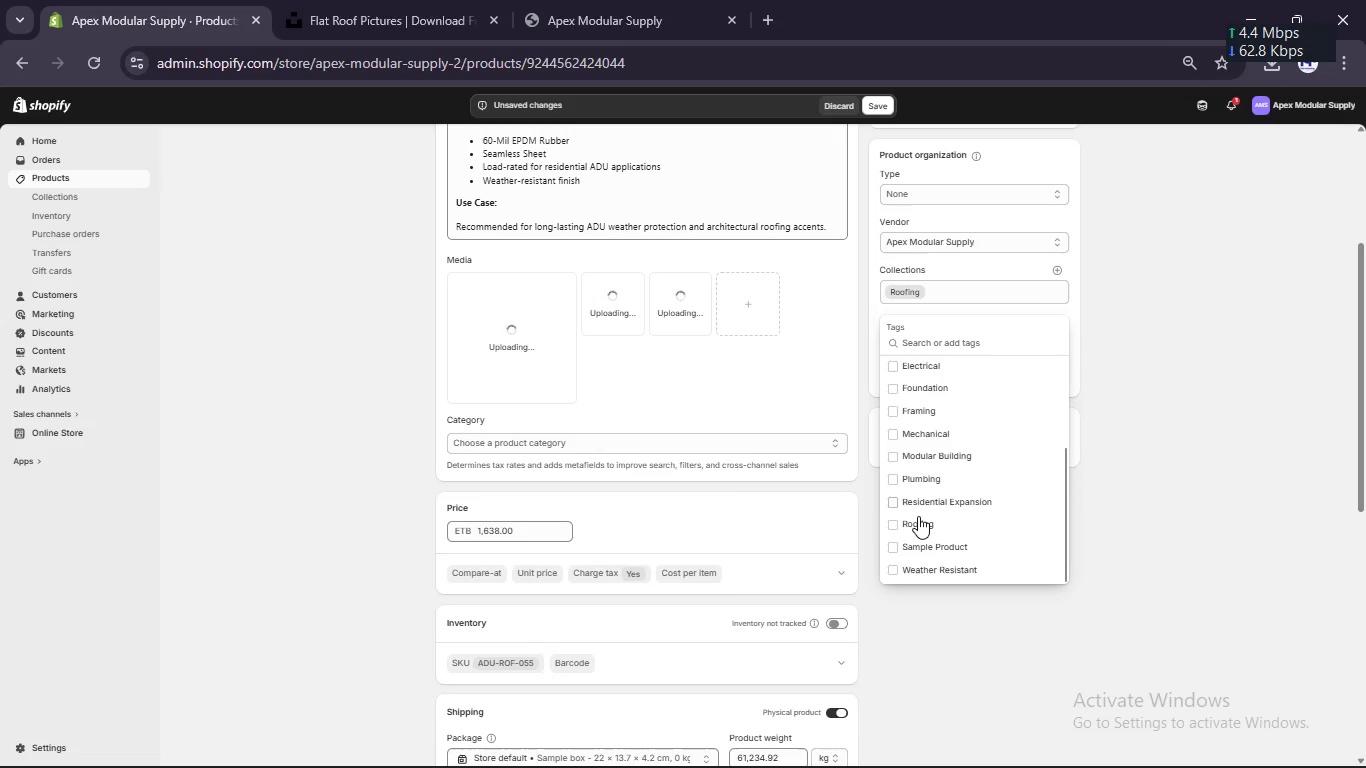 
left_click([917, 520])
 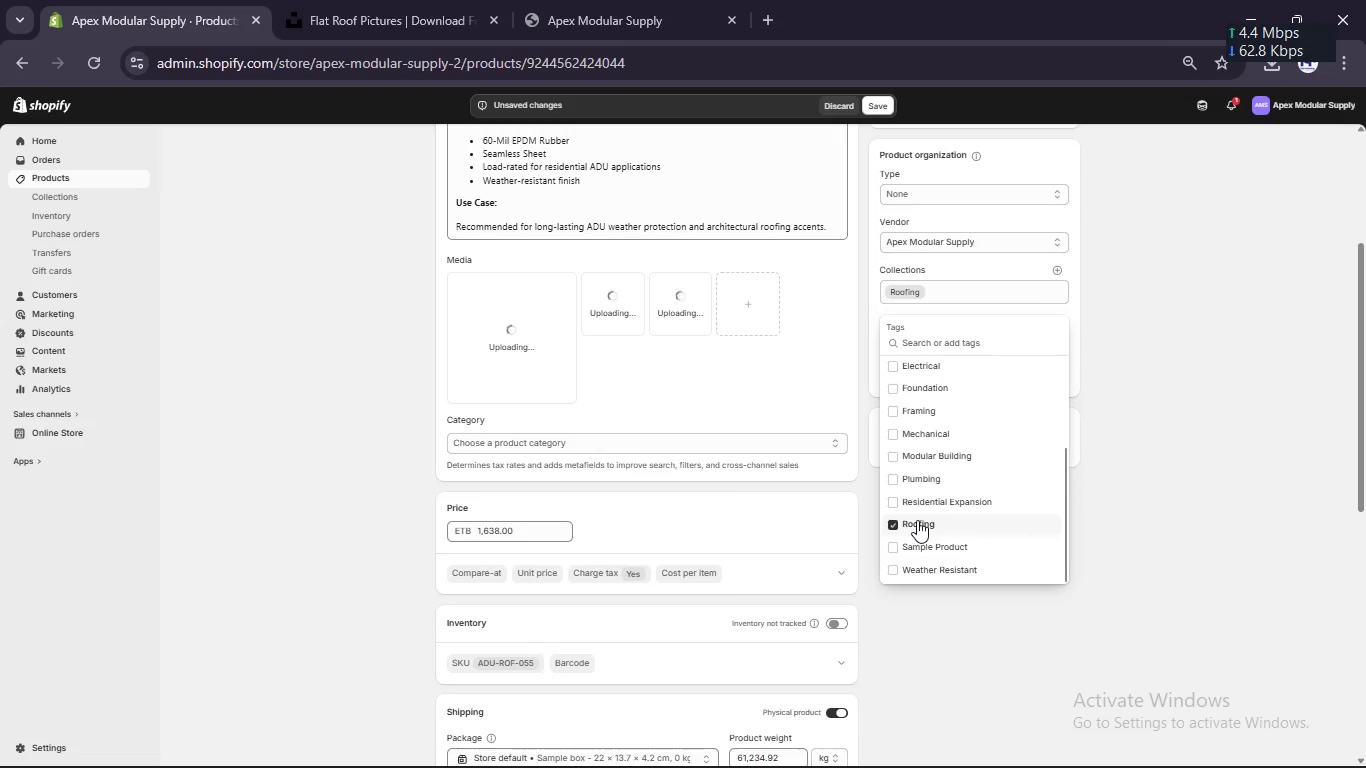 
scroll: coordinate [917, 520], scroll_direction: down, amount: 2.0
 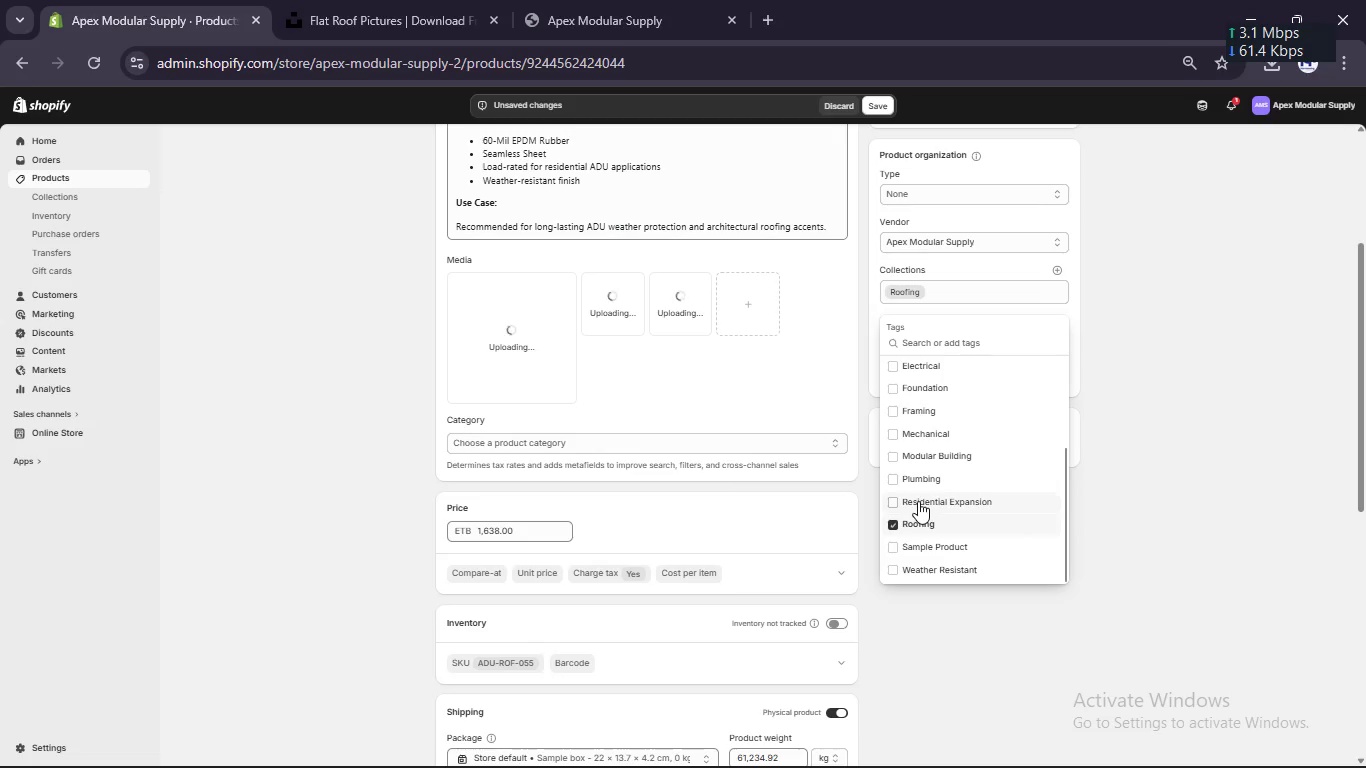 
left_click([918, 501])
 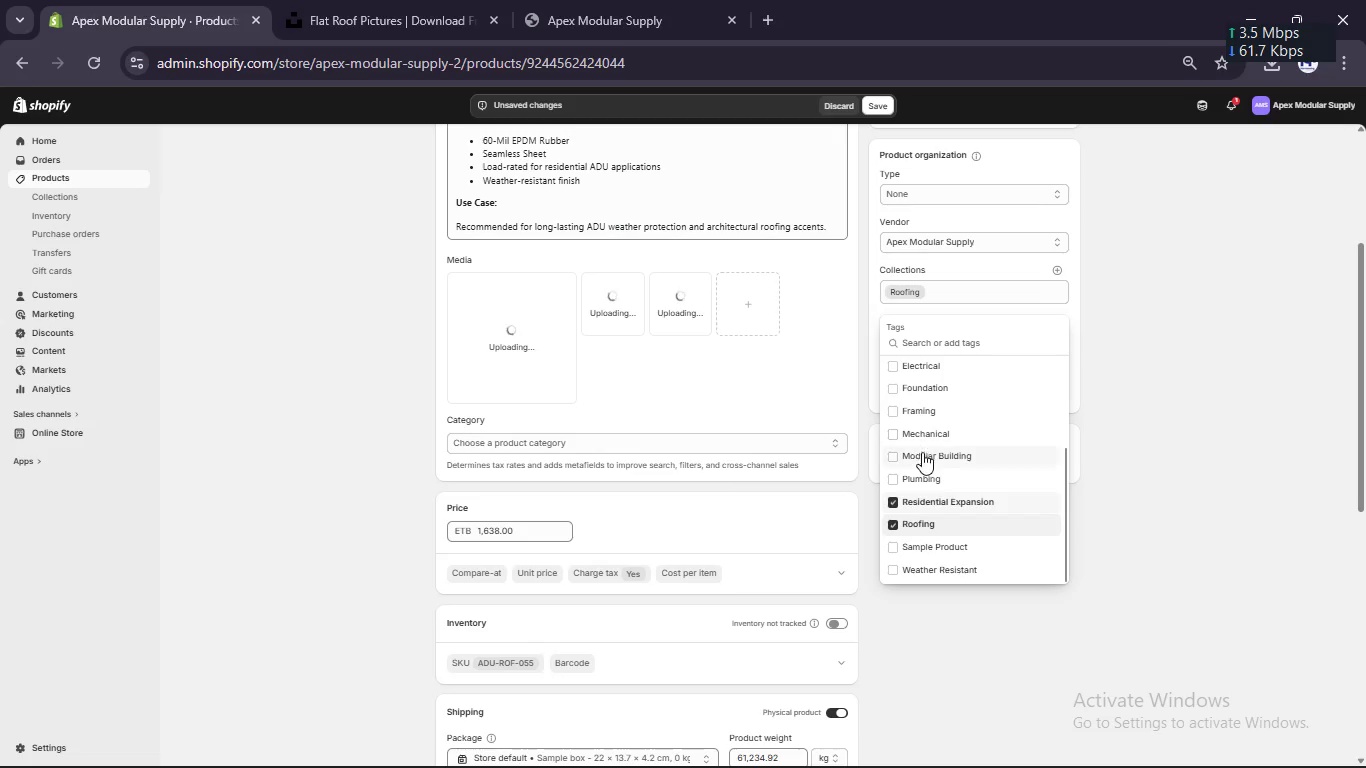 
left_click([921, 456])
 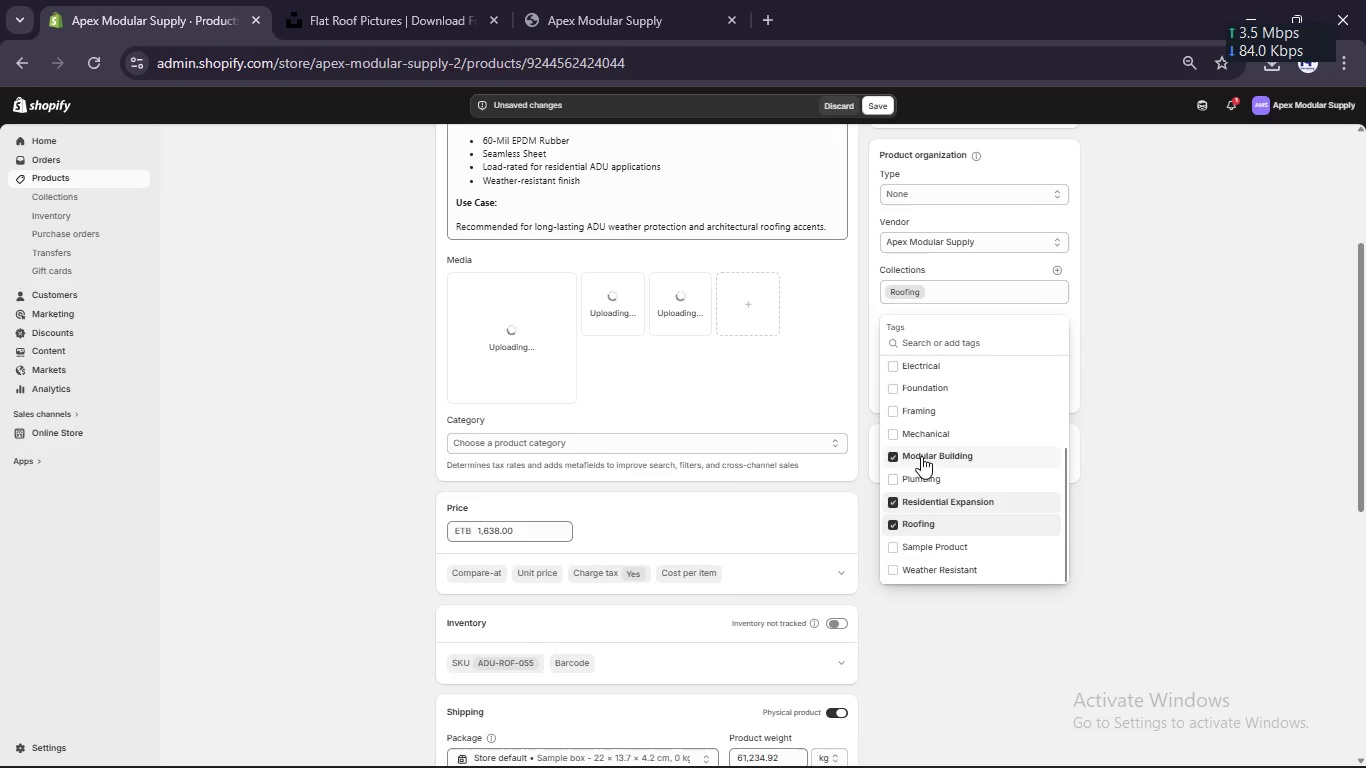 
scroll: coordinate [921, 456], scroll_direction: none, amount: 0.0
 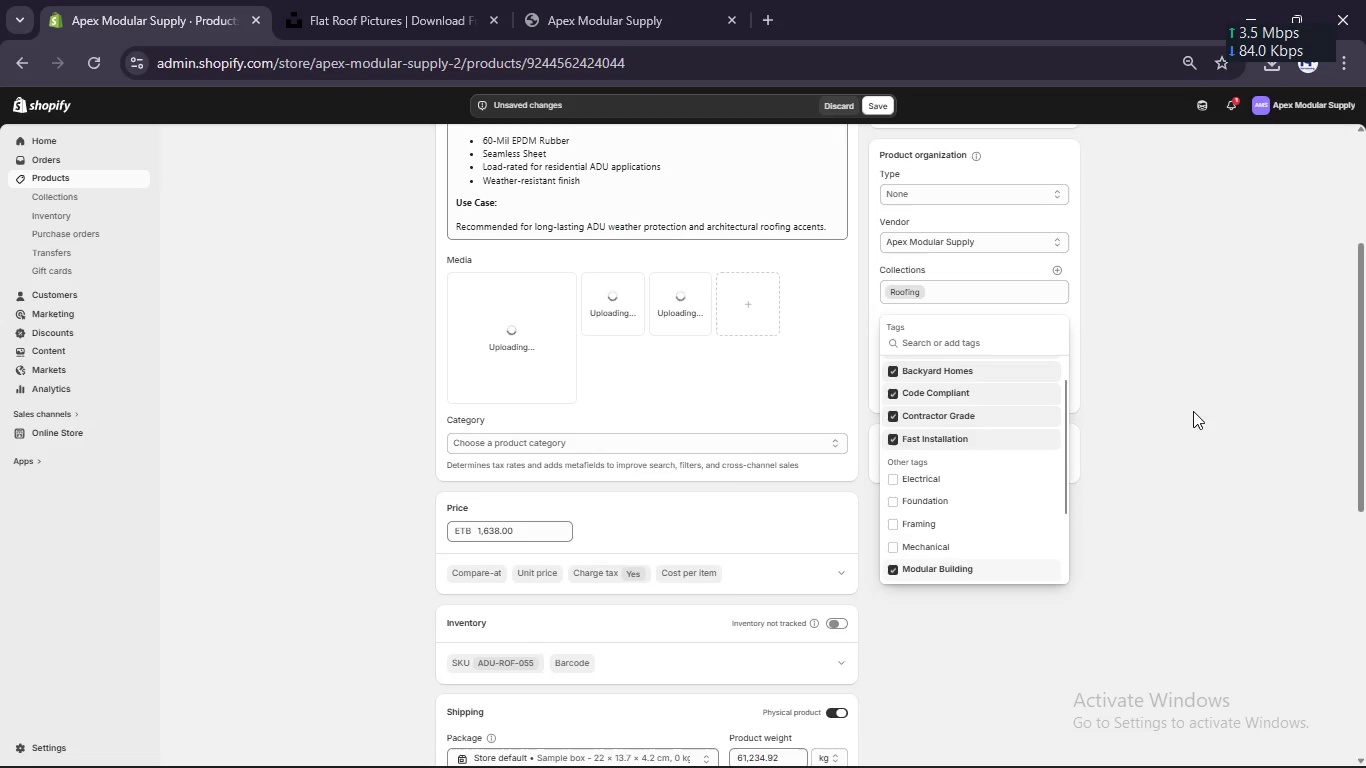 
left_click([1193, 411])
 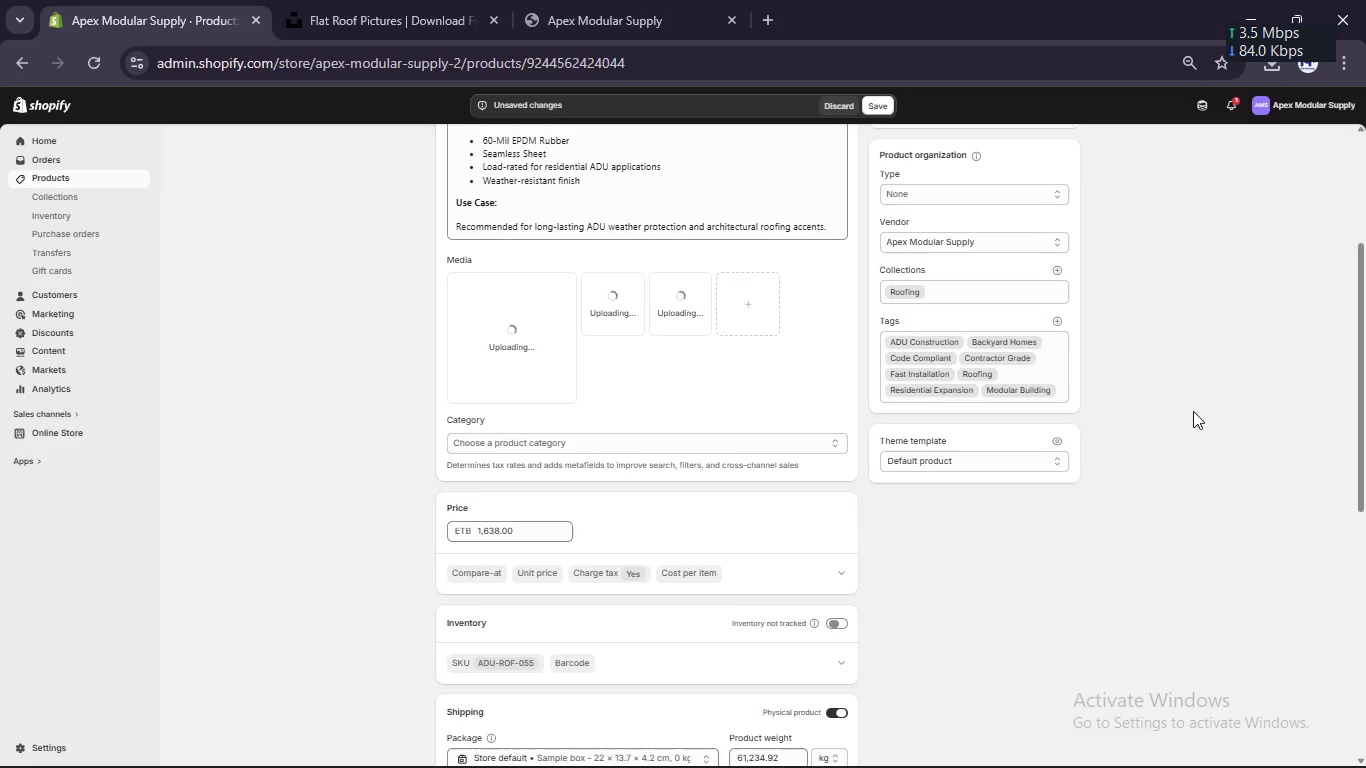 
scroll: coordinate [1193, 411], scroll_direction: up, amount: 3.0
 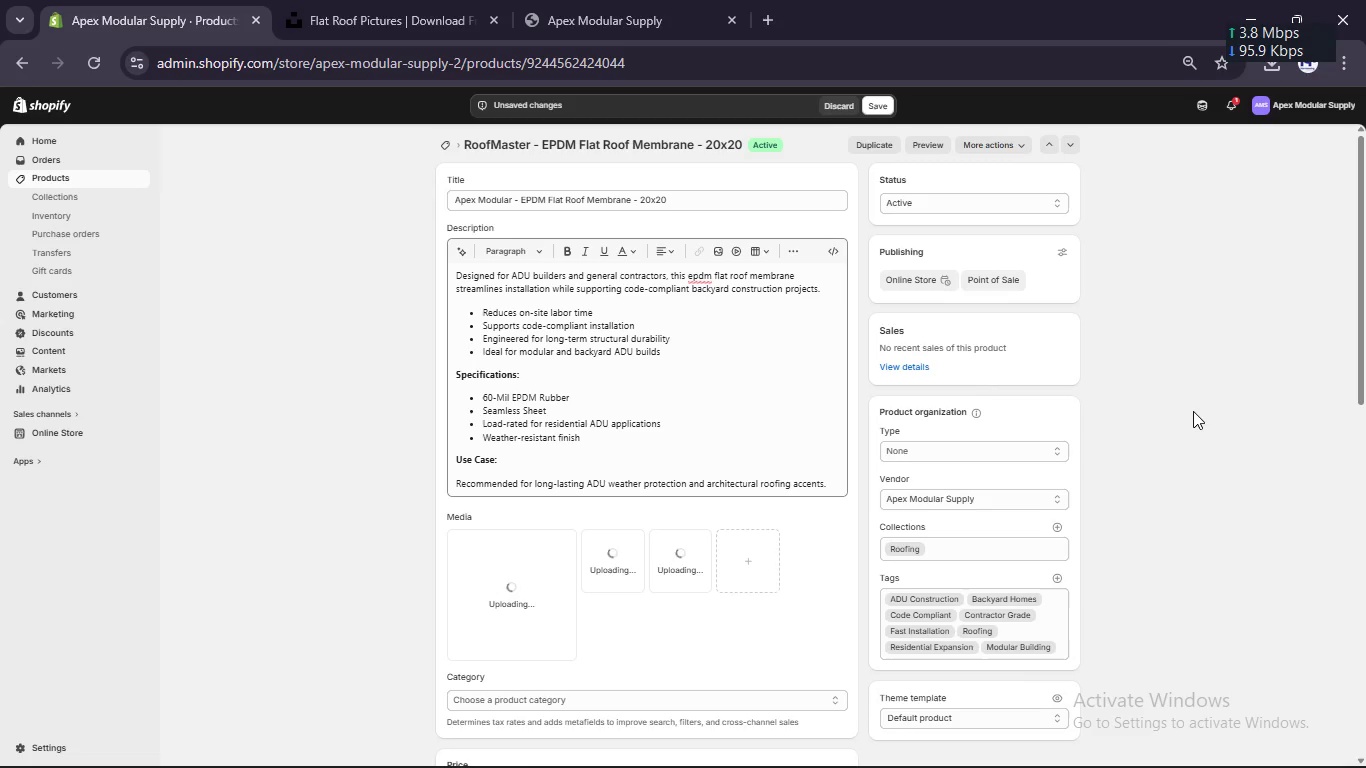 
wait(8.11)
 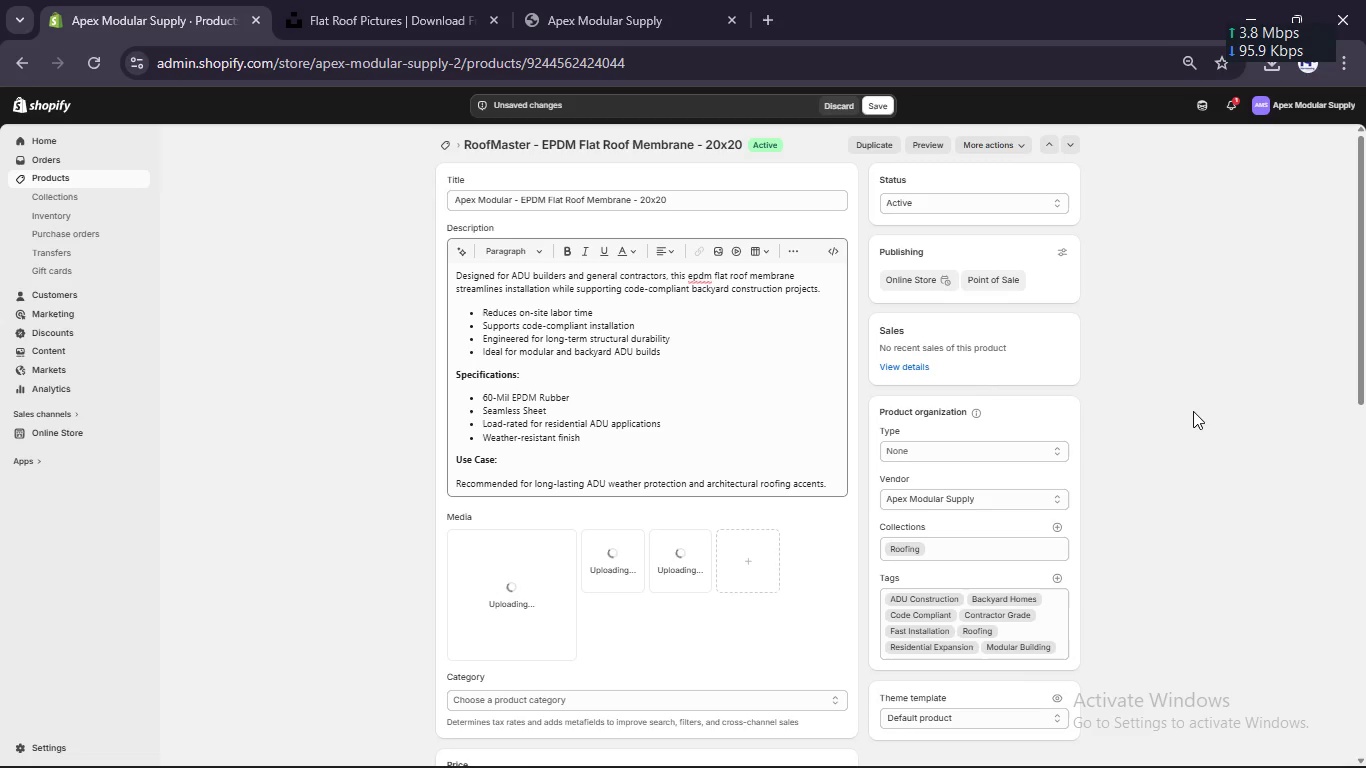 
scroll: coordinate [774, 357], scroll_direction: down, amount: 1.0
 